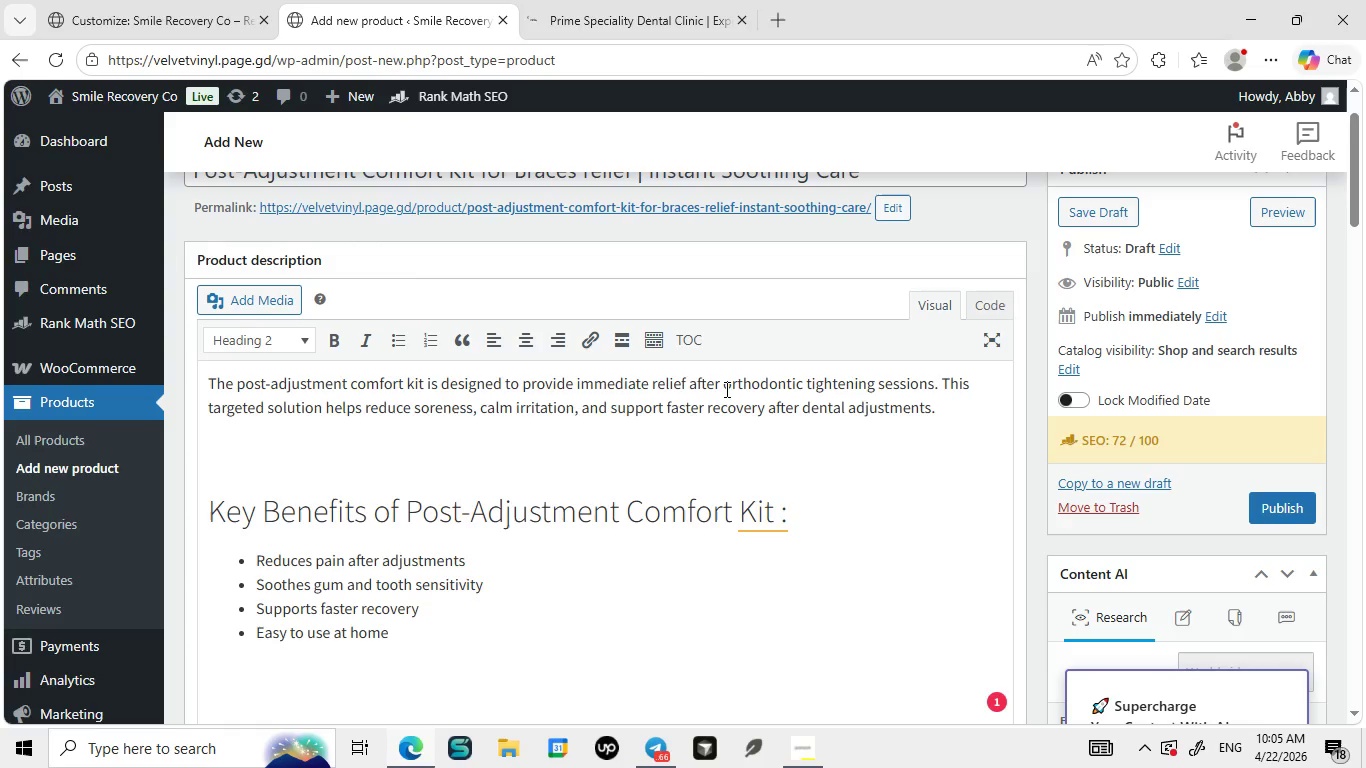 
left_click_drag(start_coordinate=[724, 388], to_coordinate=[872, 382])
 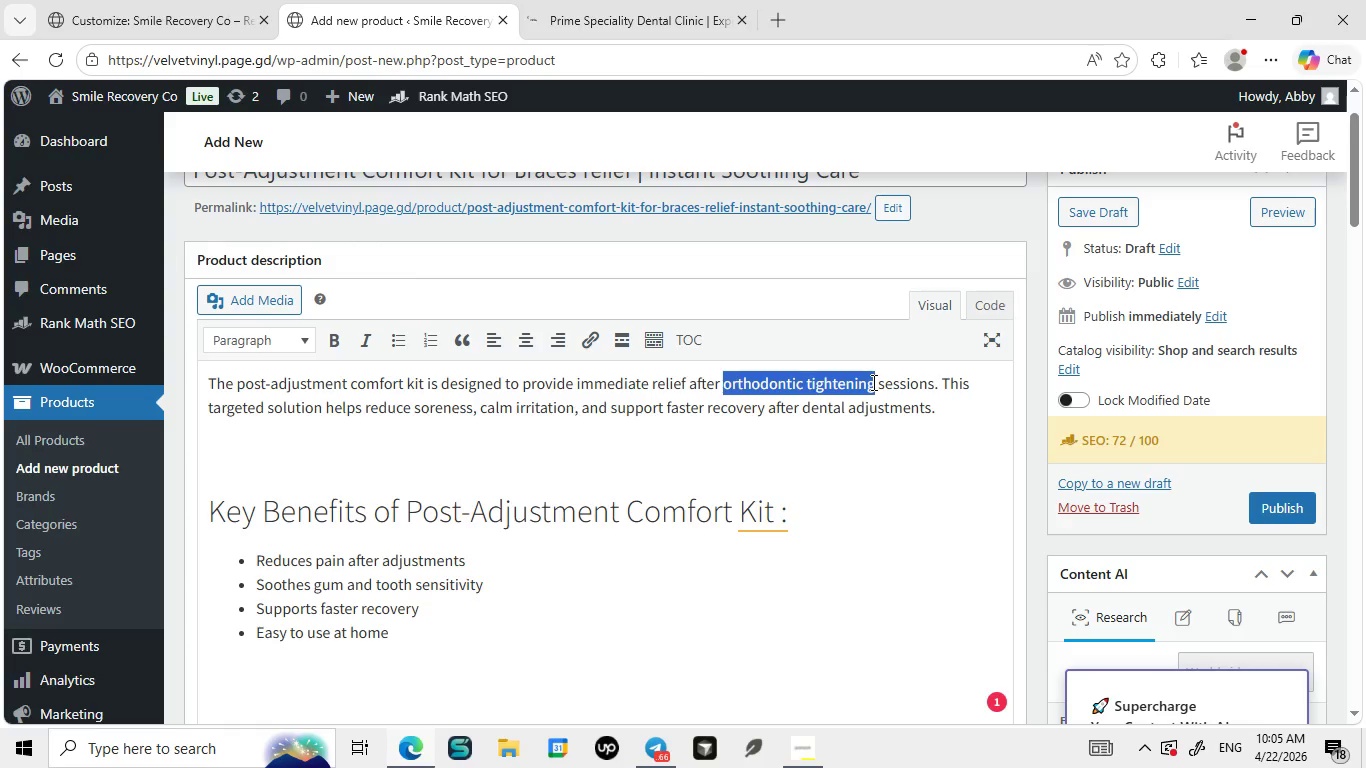 
key(Control+ControlLeft)
 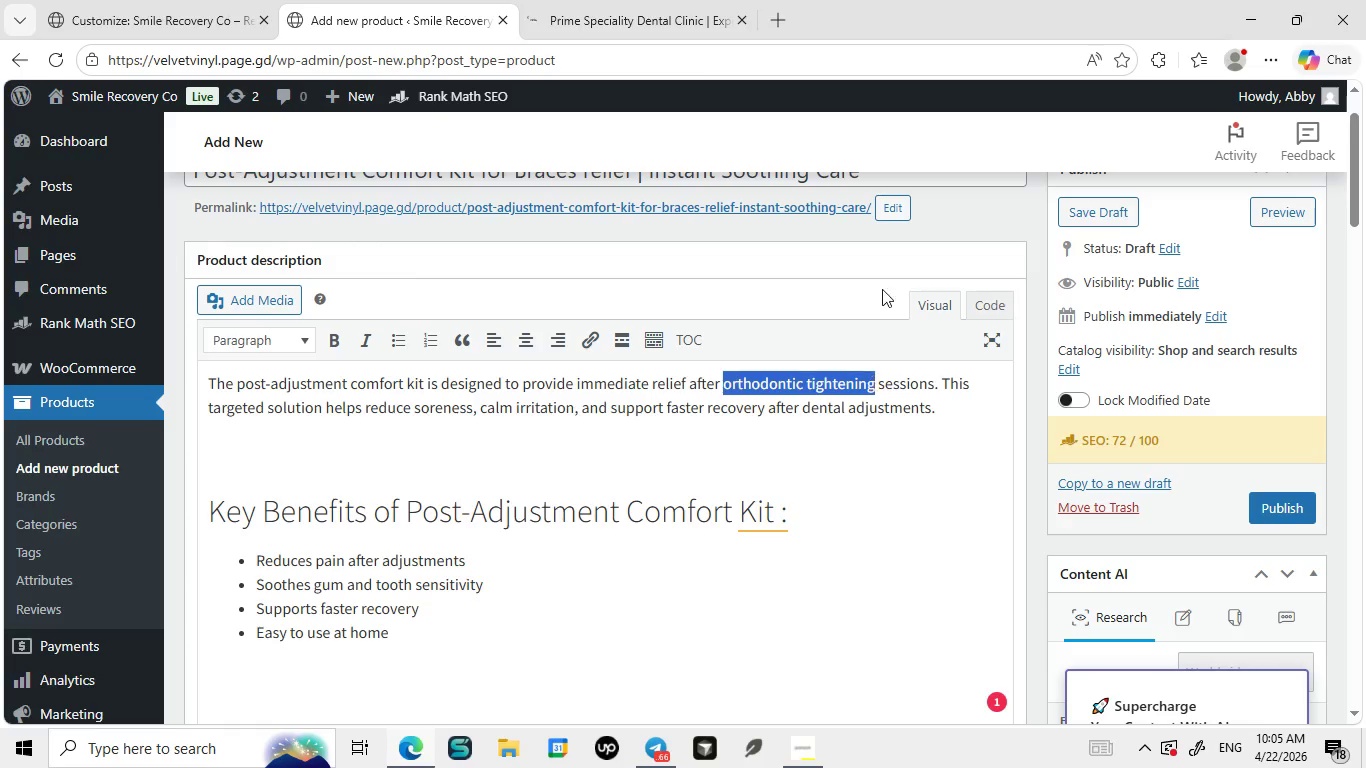 
key(Control+C)
 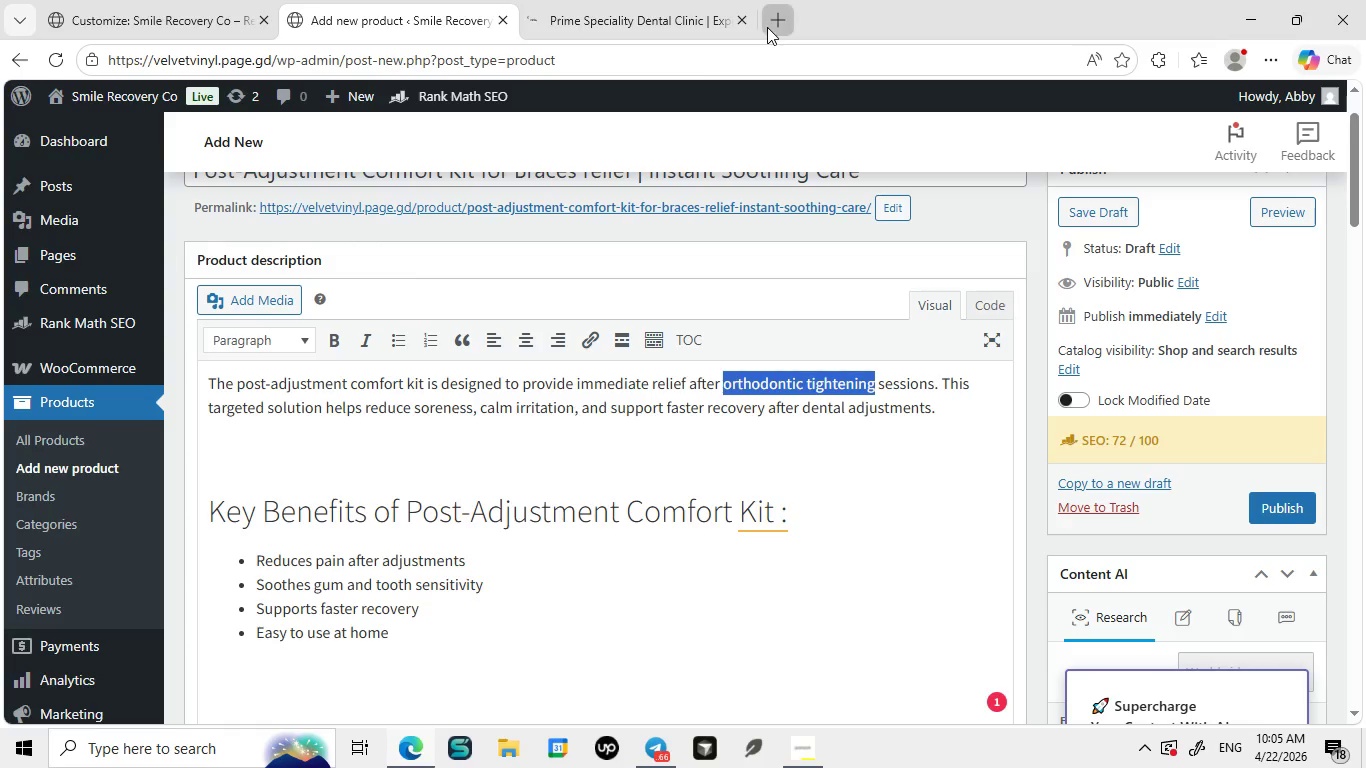 
left_click([767, 27])
 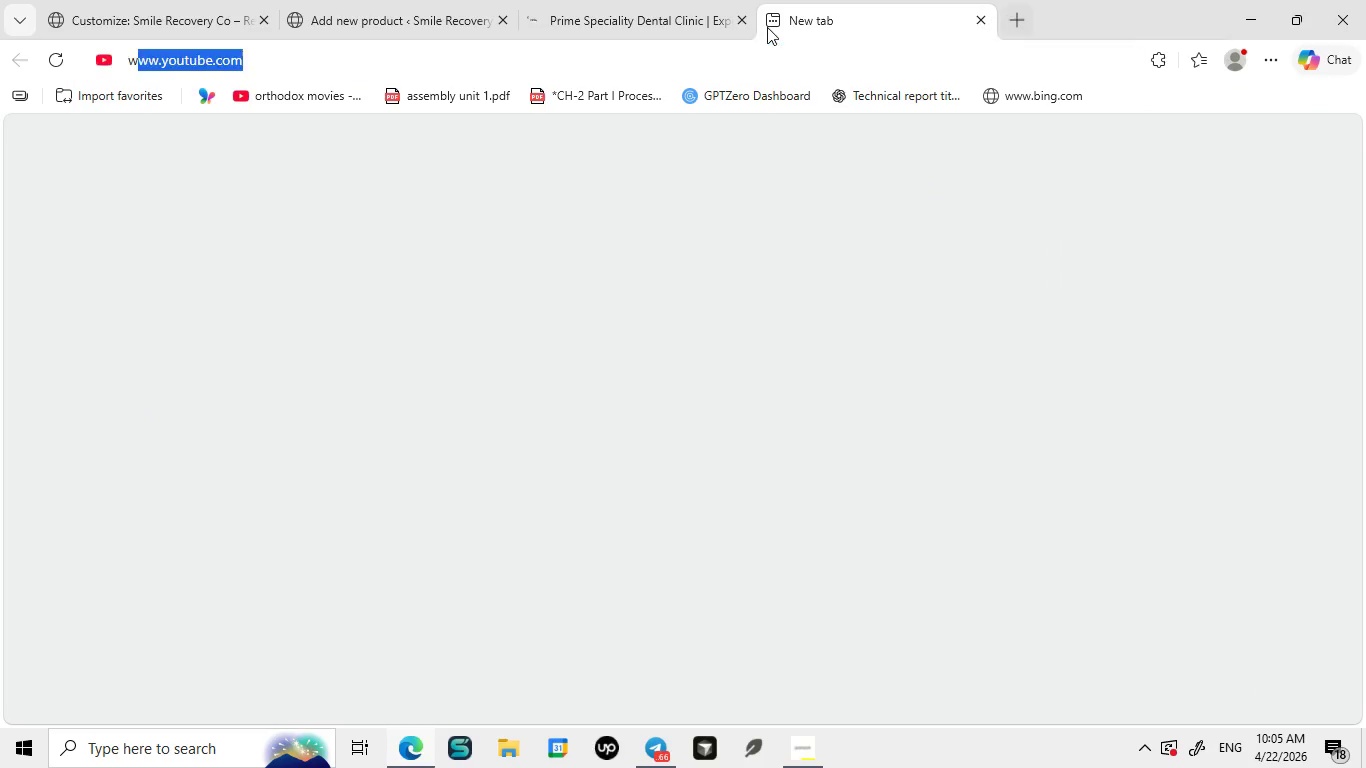 
type(what is )
 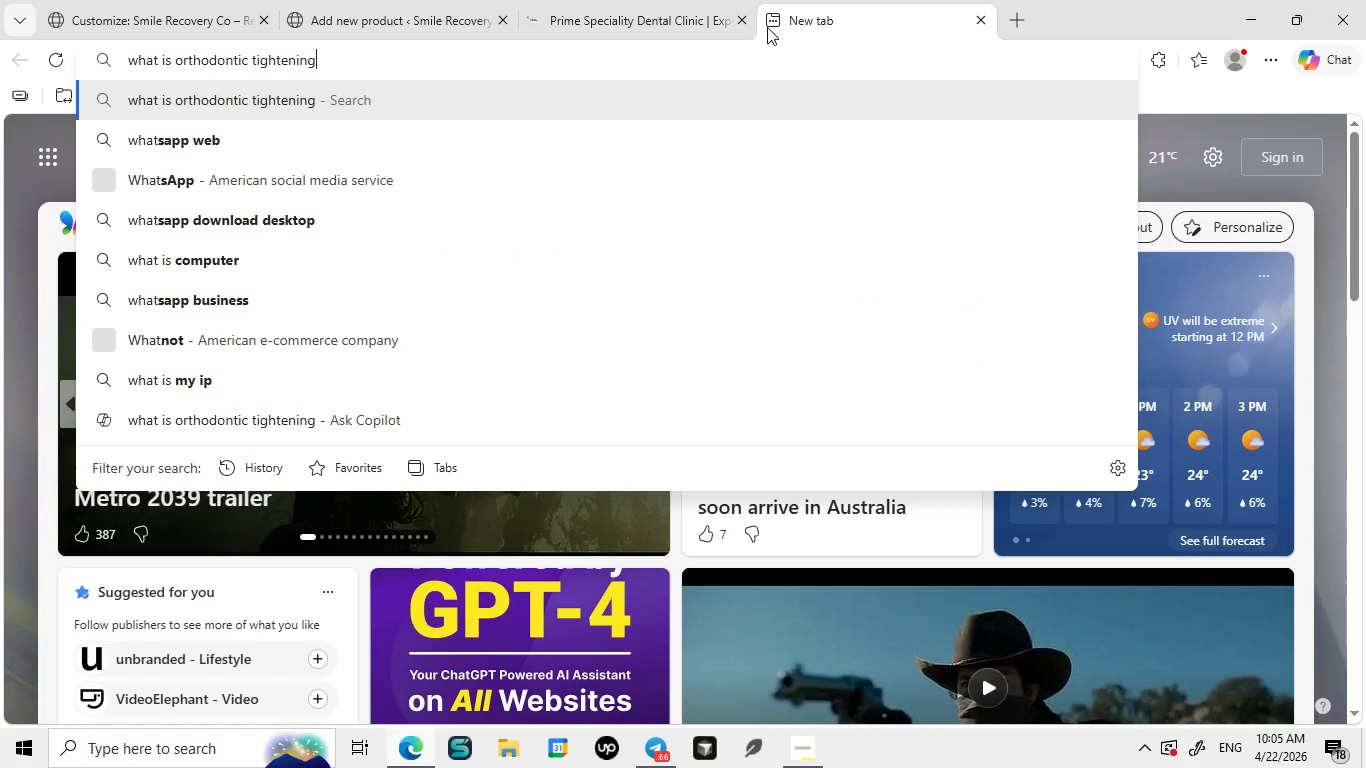 
key(Control+ControlLeft)
 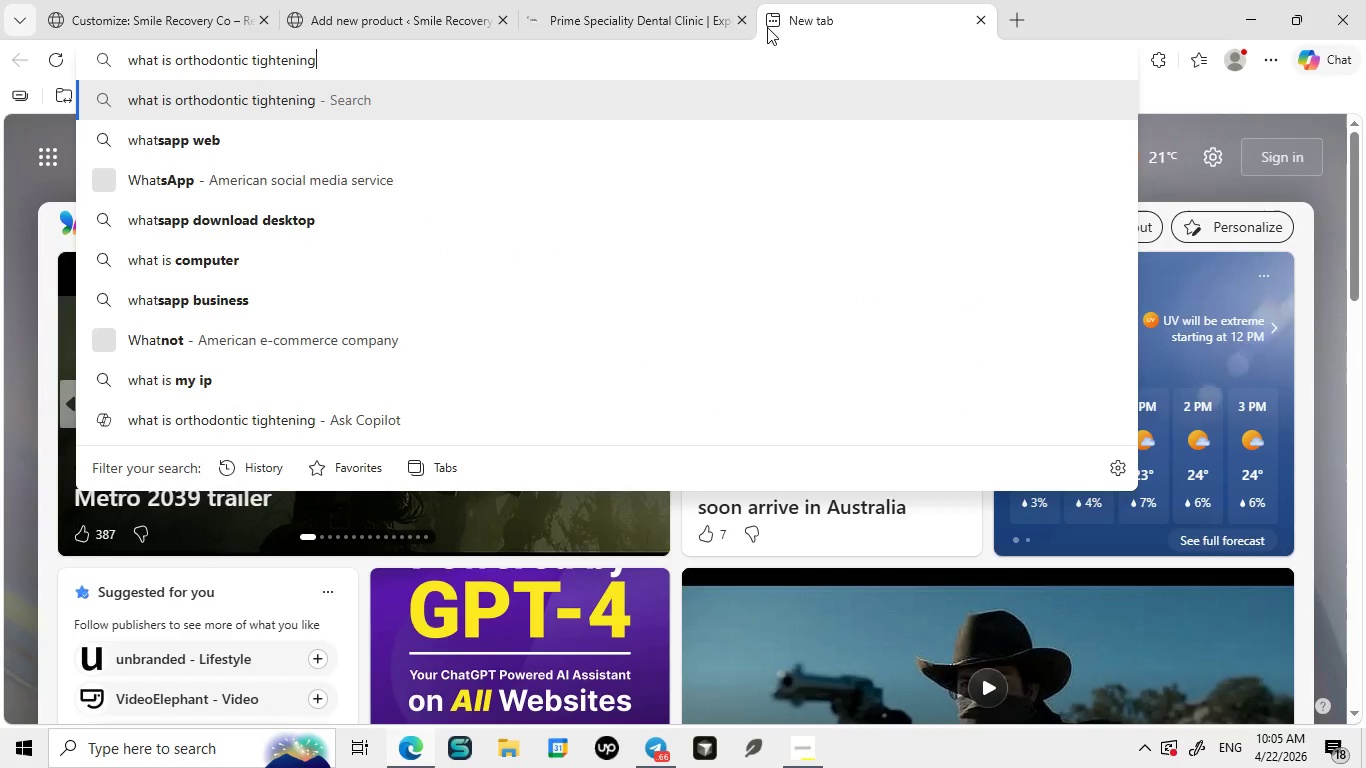 
key(Control+V)
 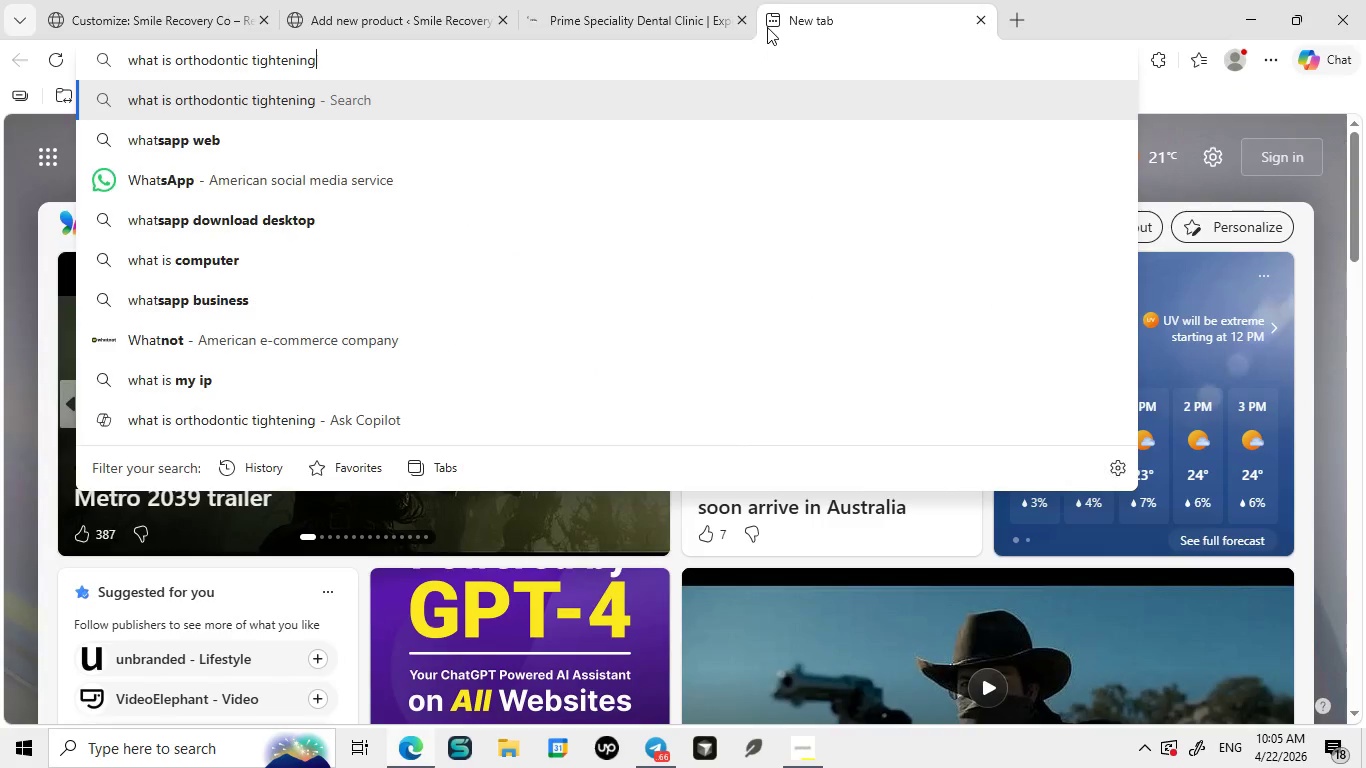 
key(Enter)
 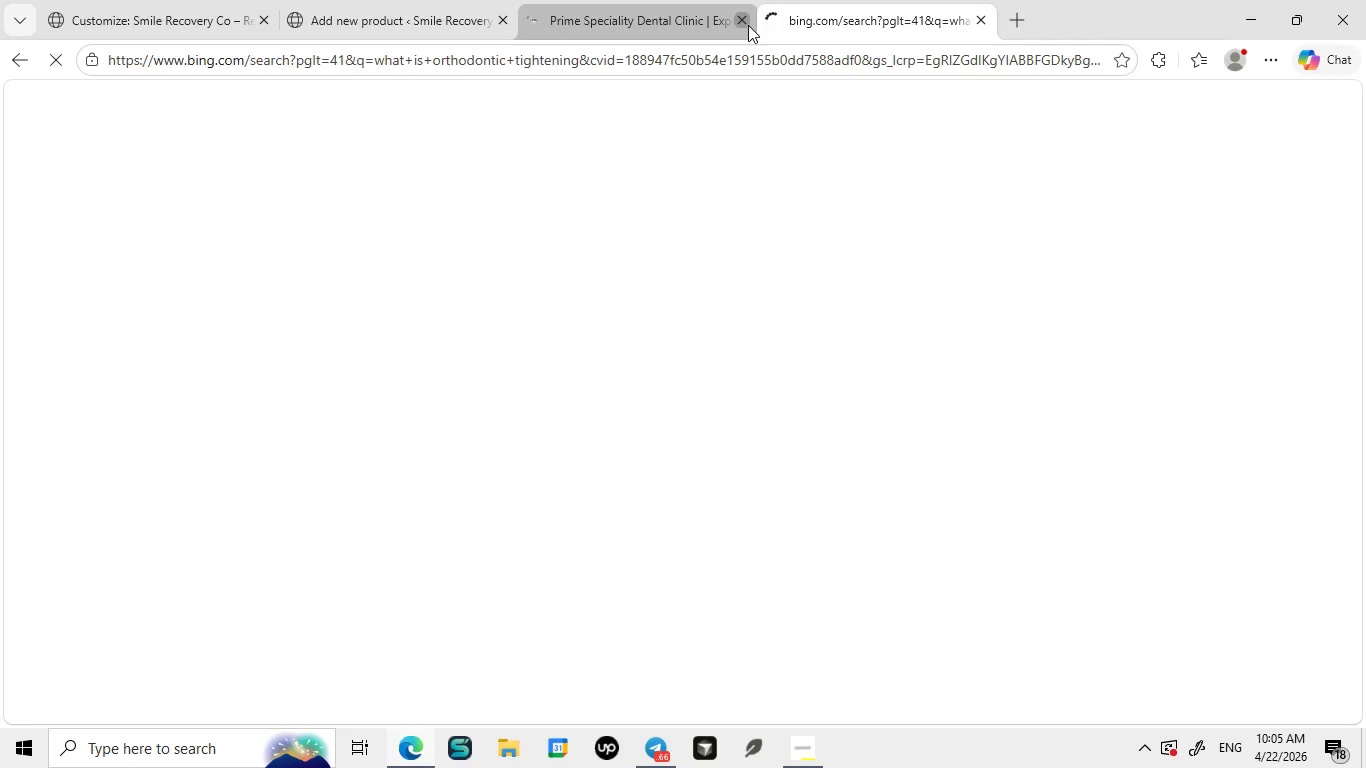 
left_click([748, 25])
 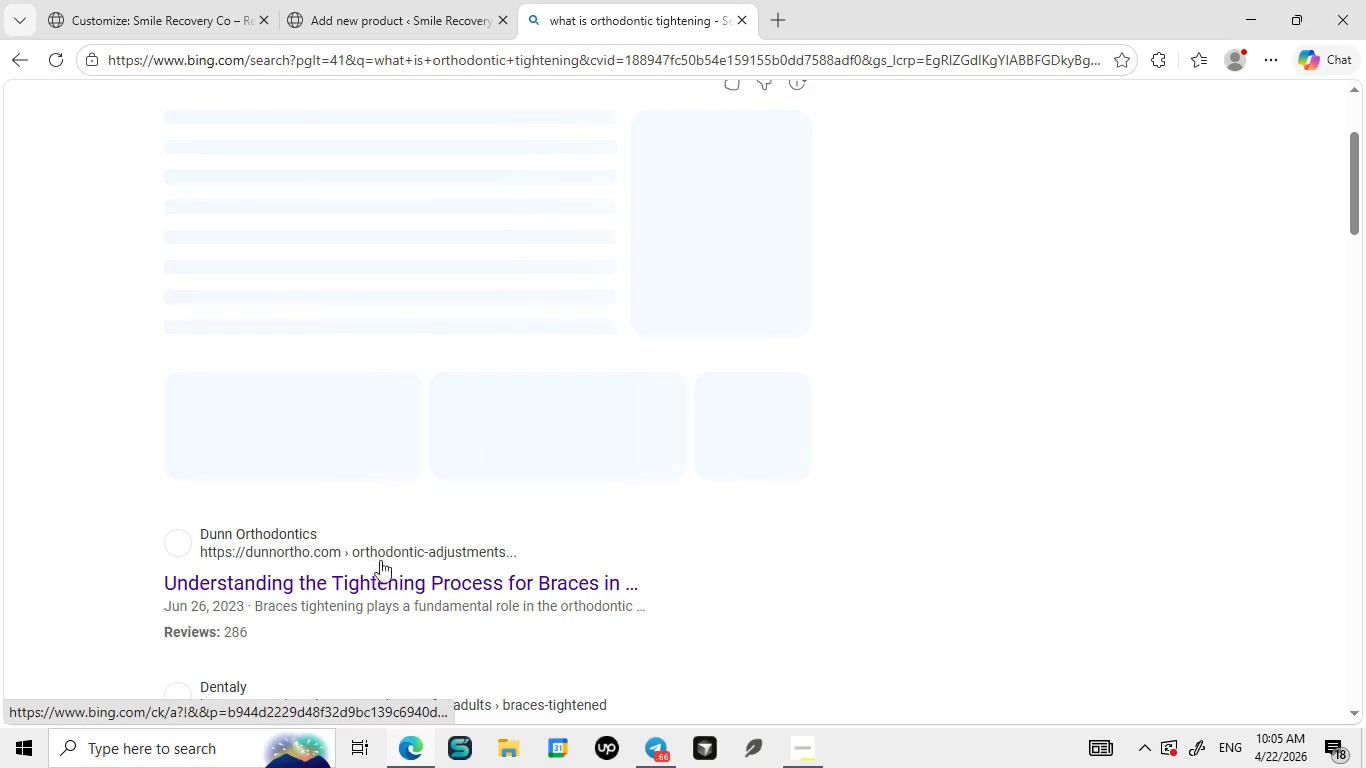 
wait(5.75)
 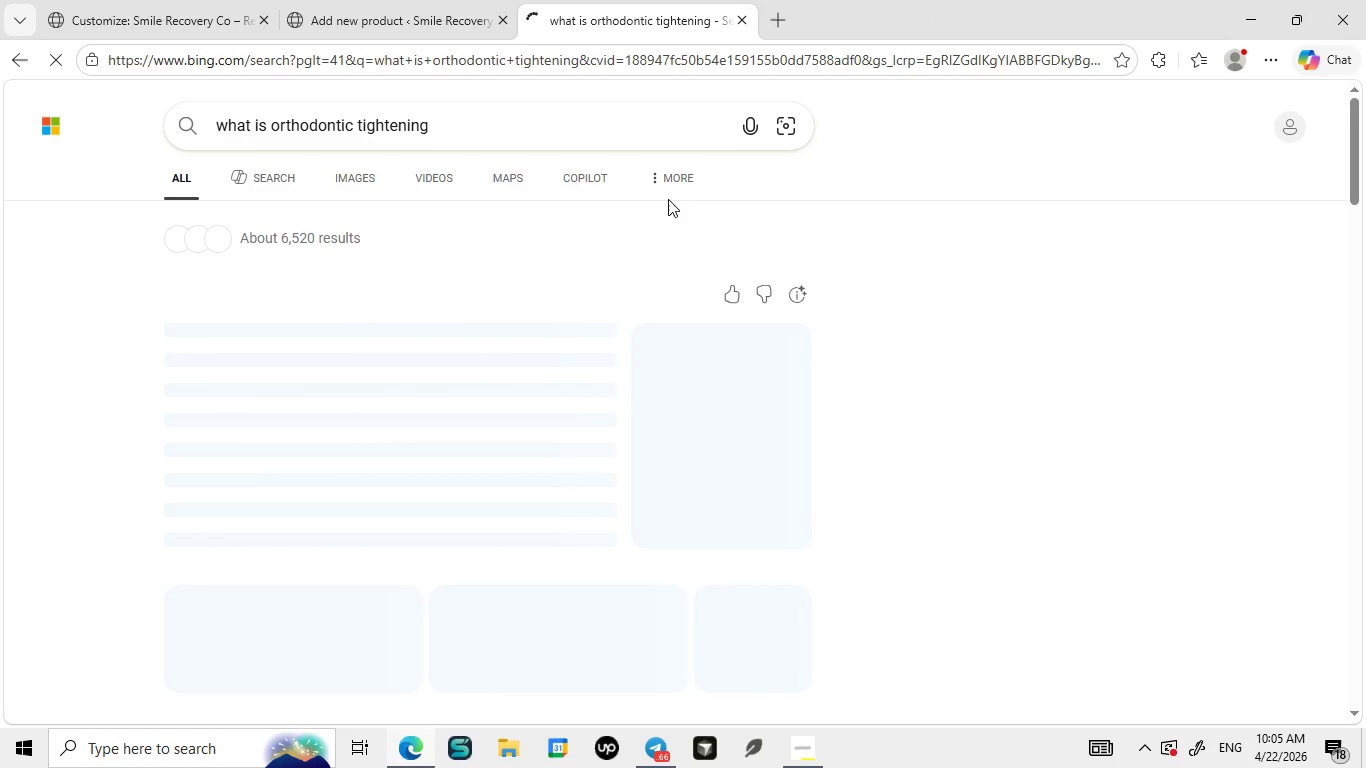 
left_click([374, 586])
 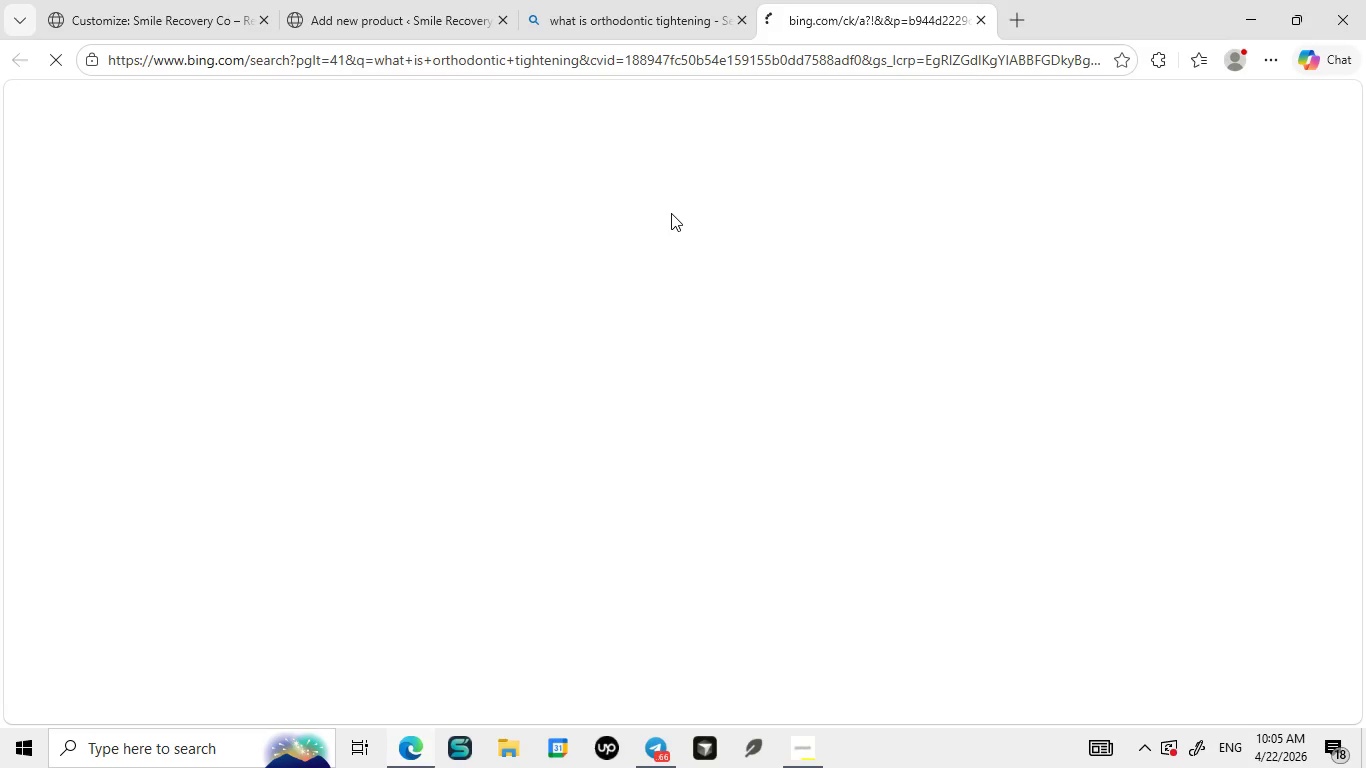 
wait(7.95)
 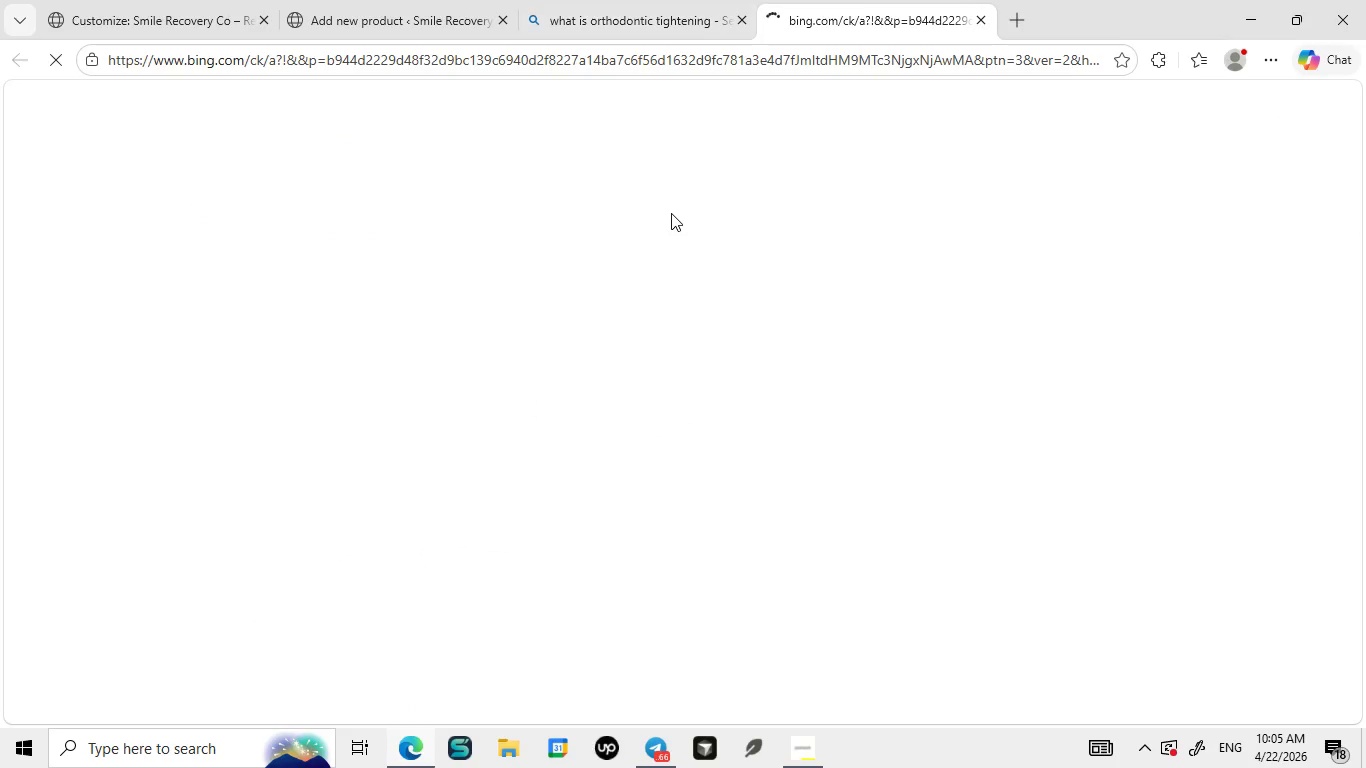 
left_click([746, 24])
 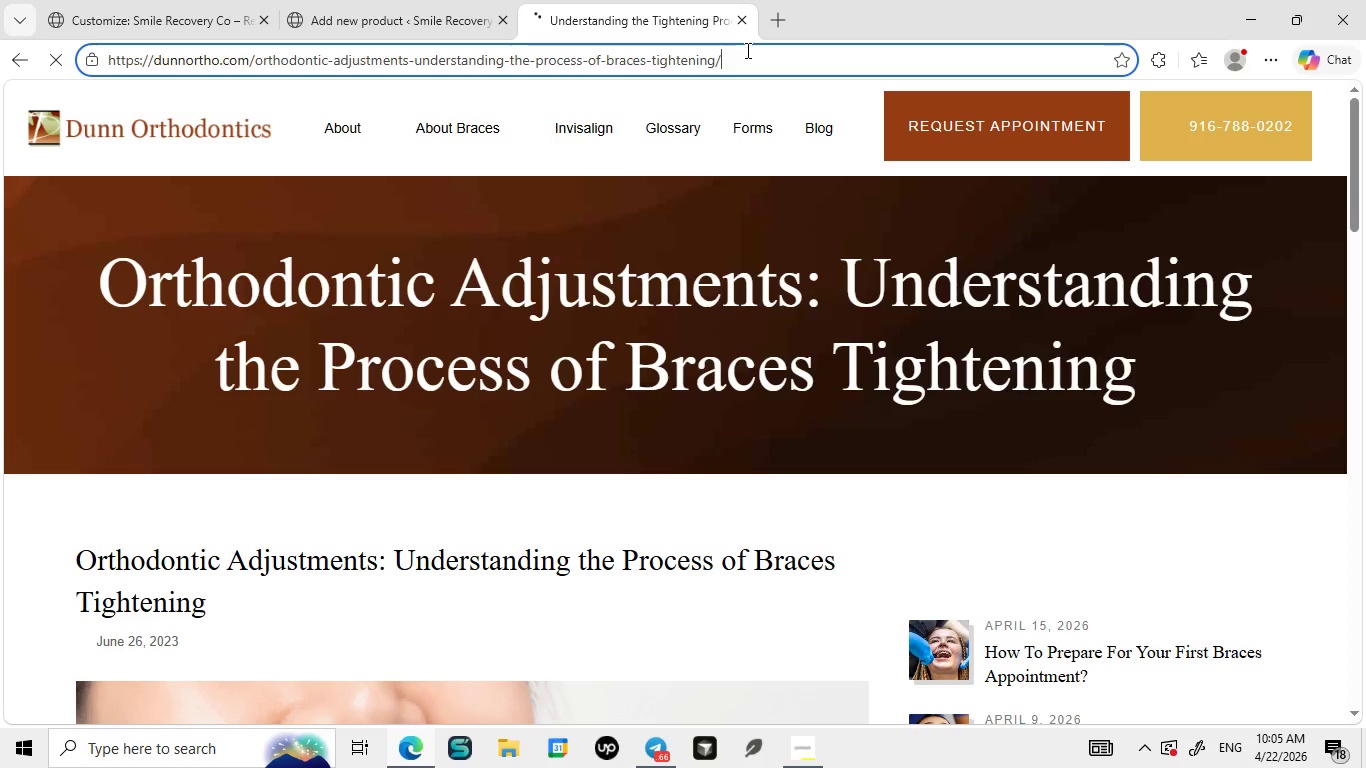 
left_click([746, 50])
 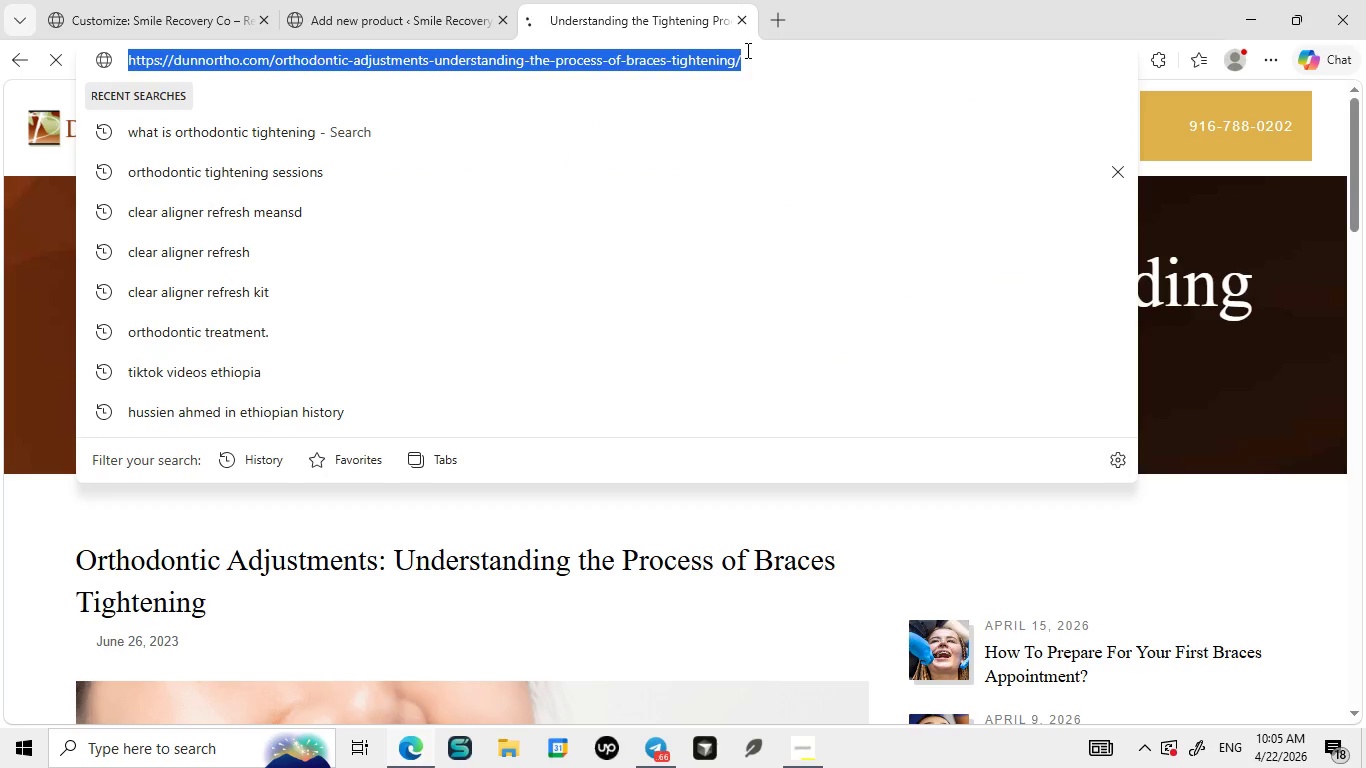 
key(Control+C)
 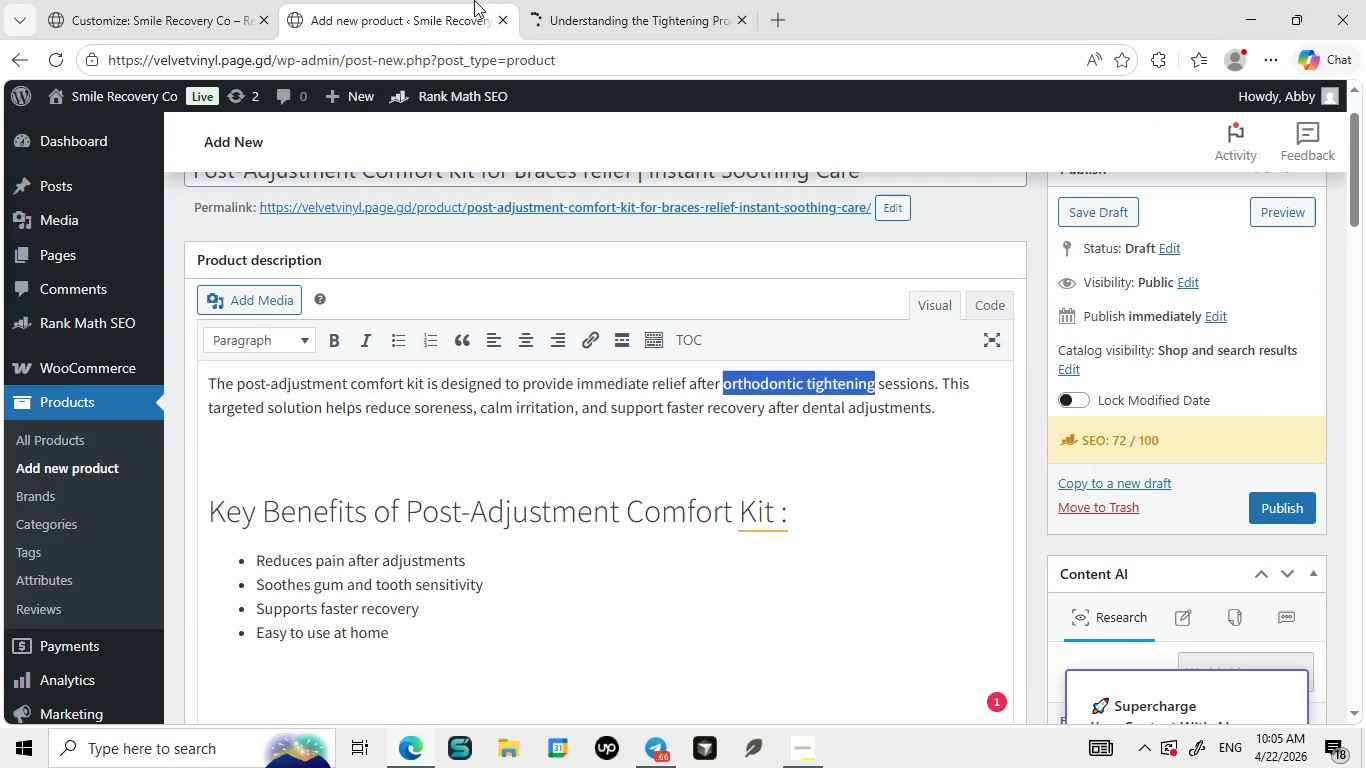 
left_click([474, 0])
 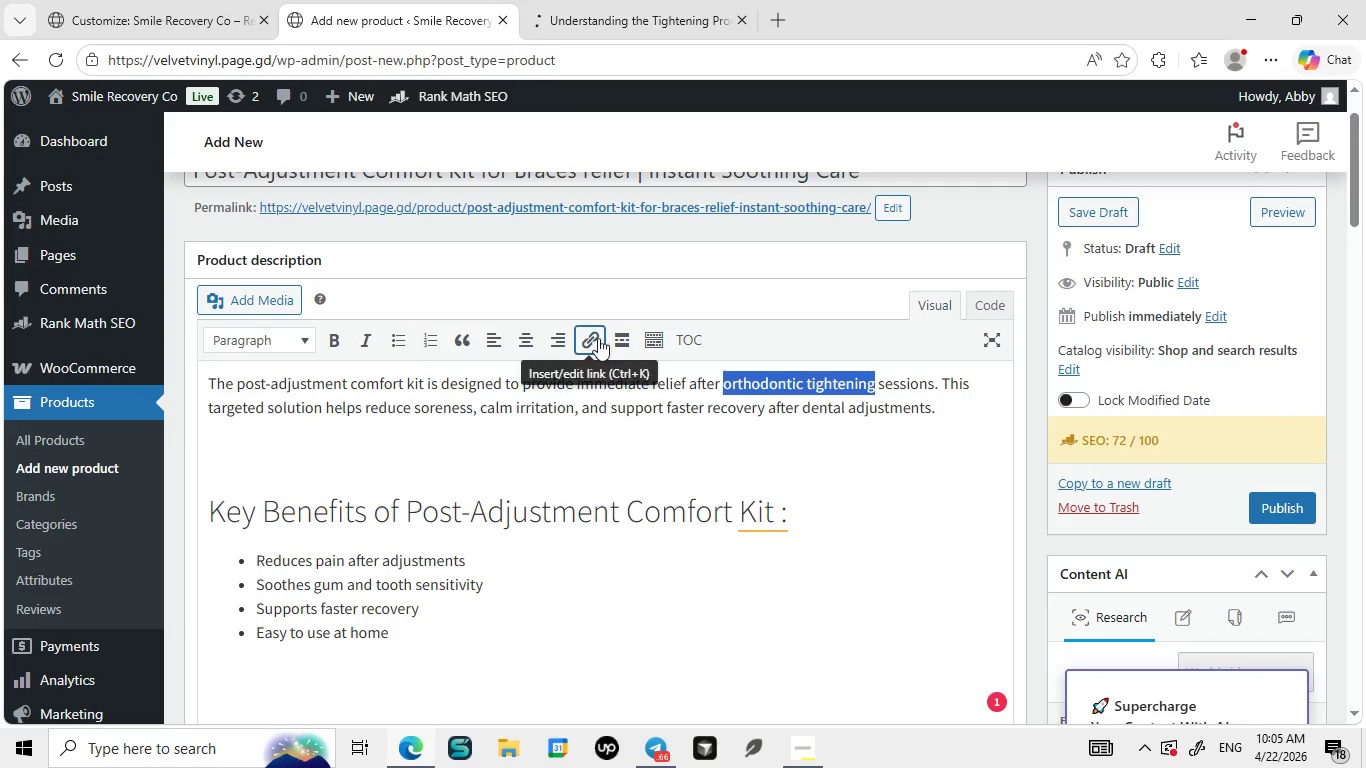 
left_click([597, 338])
 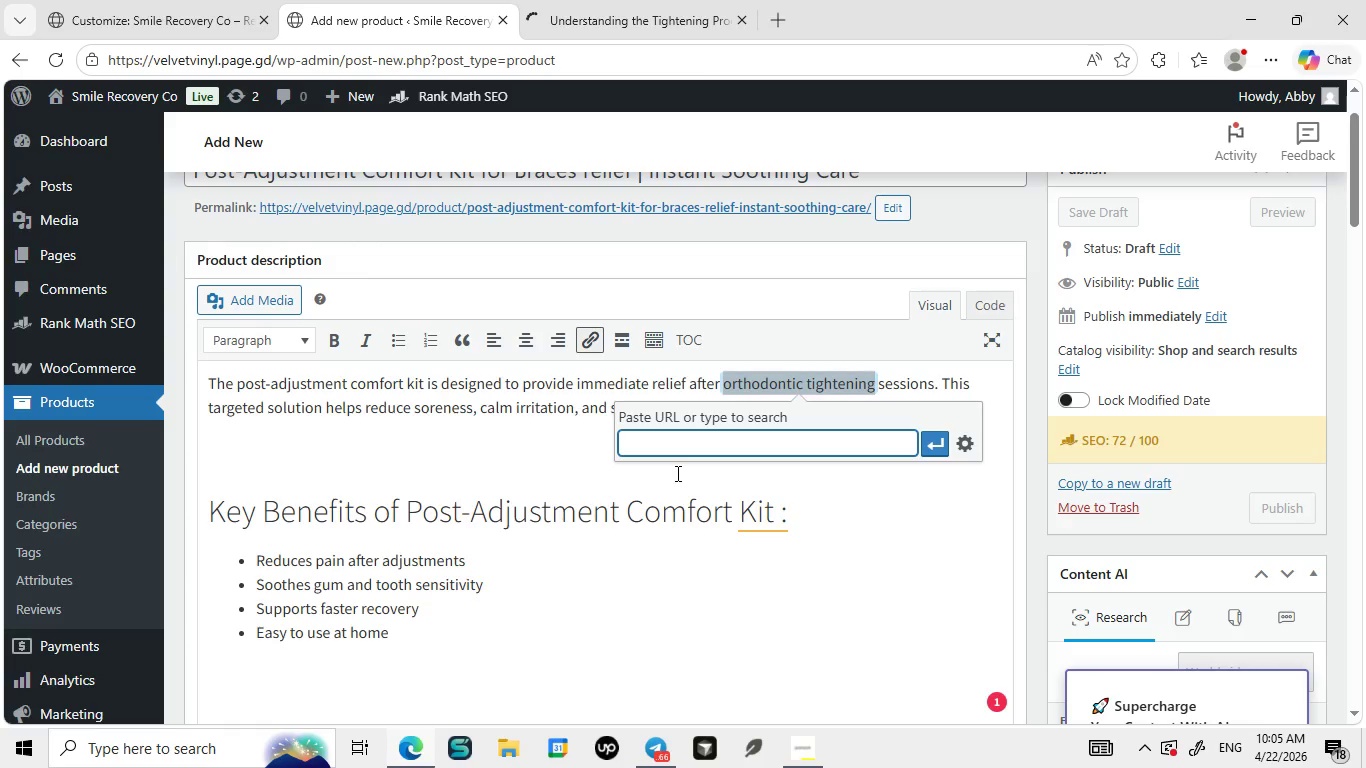 
key(Control+ControlLeft)
 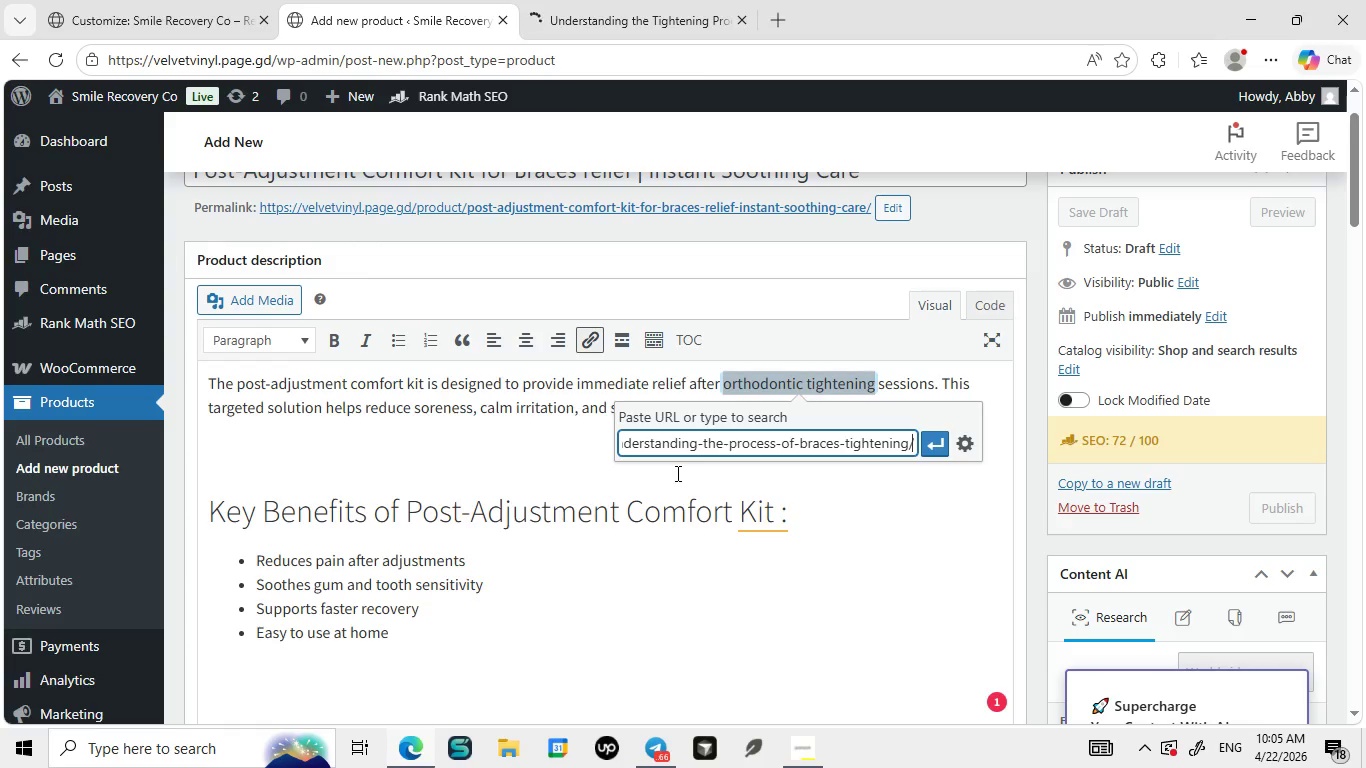 
key(Control+V)
 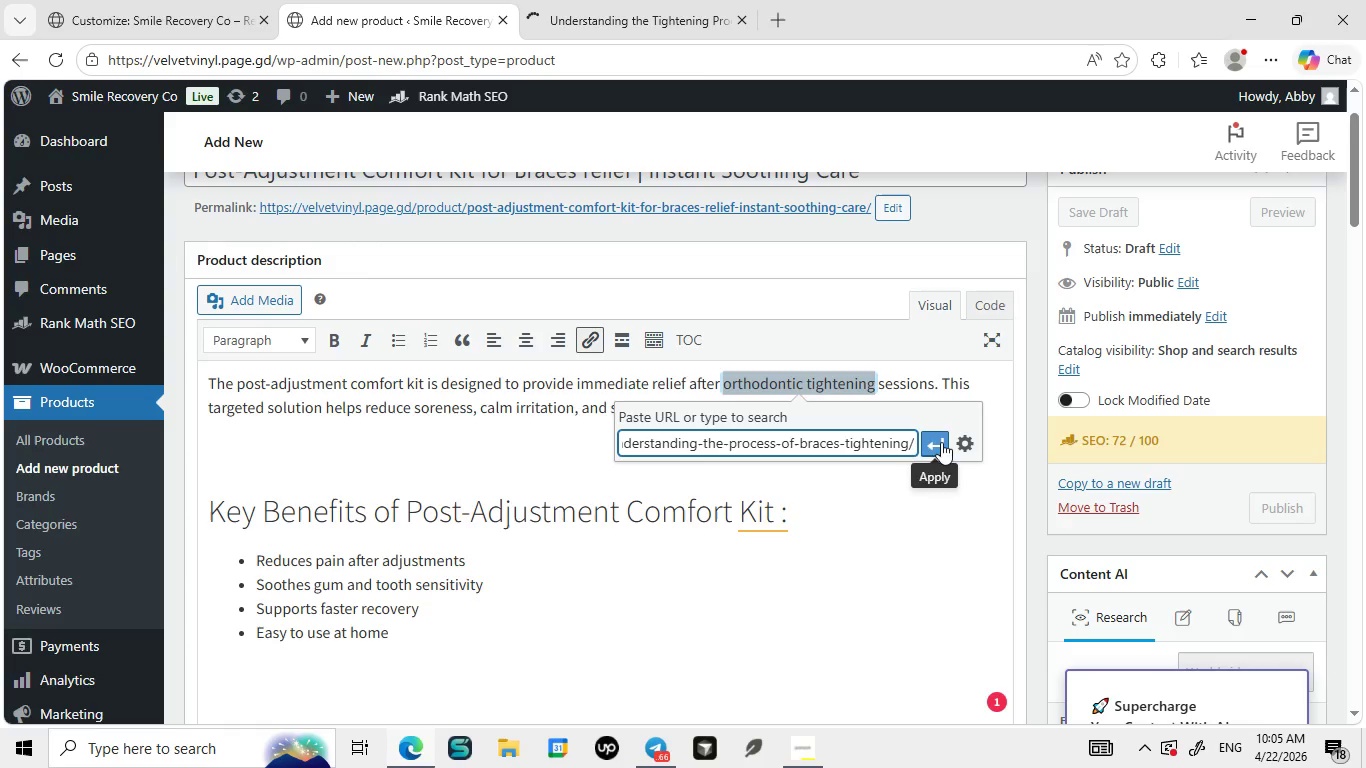 
left_click([941, 442])
 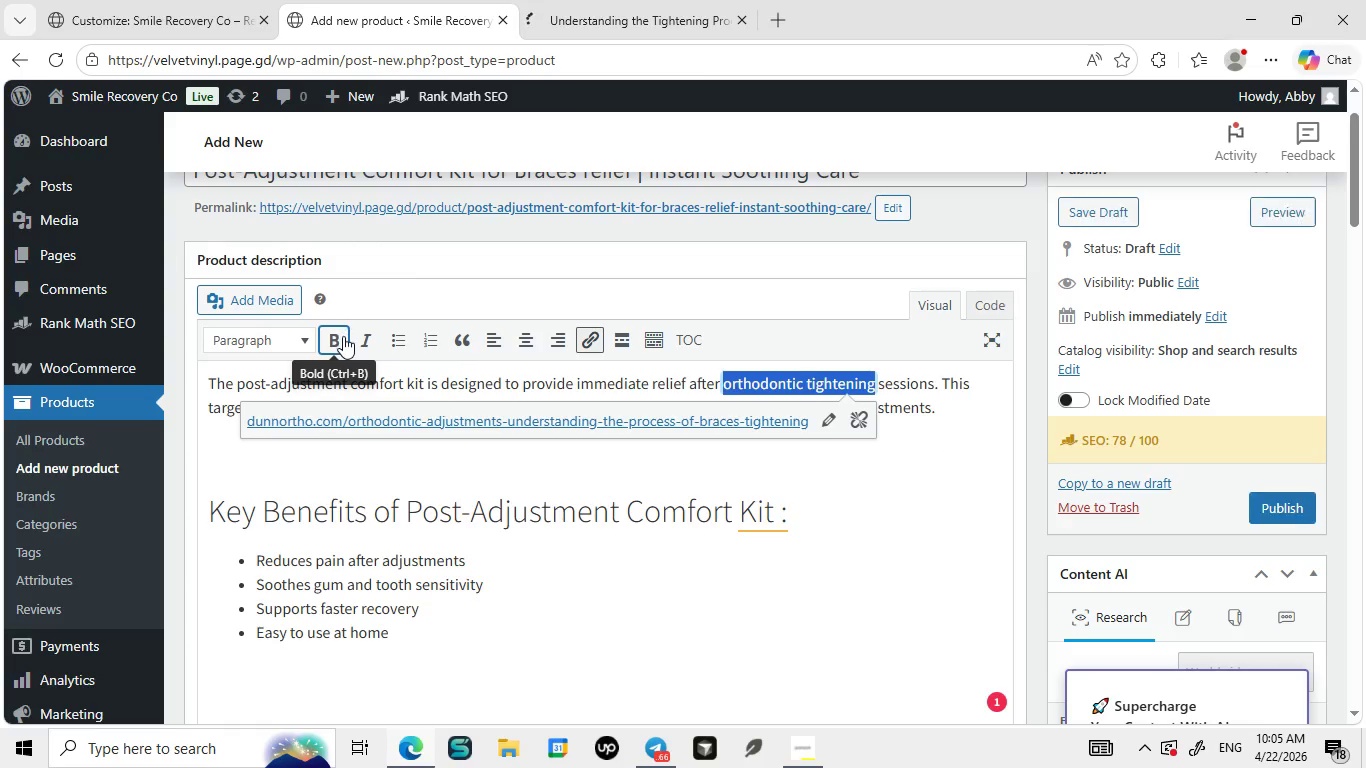 
left_click([343, 336])
 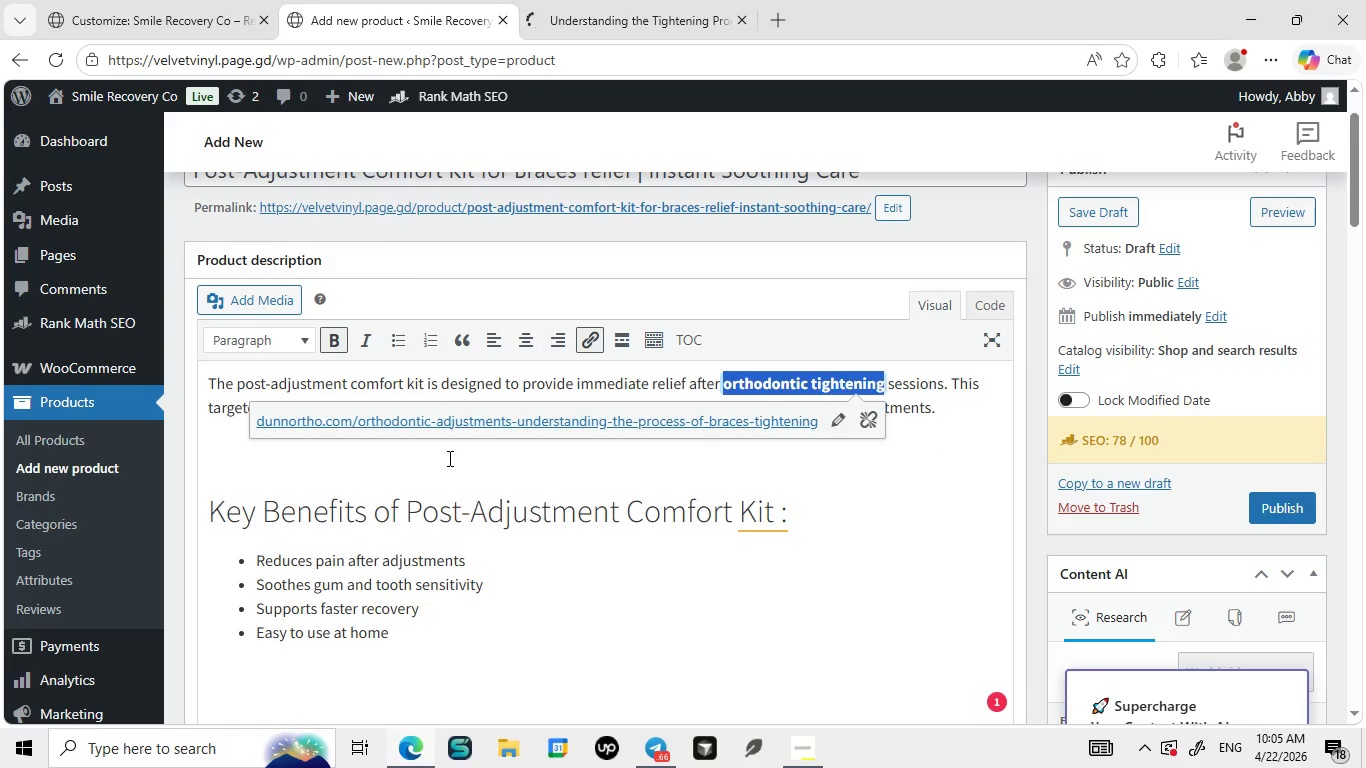 
left_click([448, 458])
 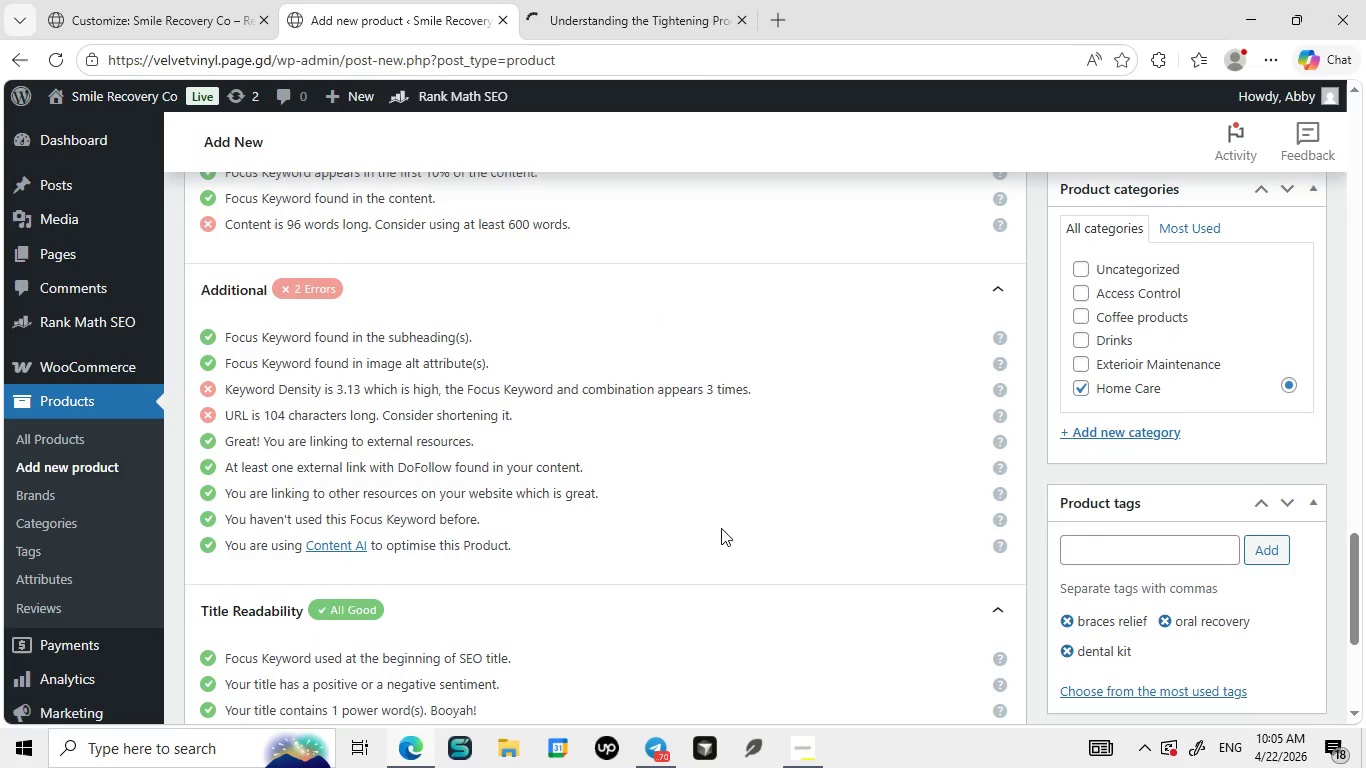 
wait(17.83)
 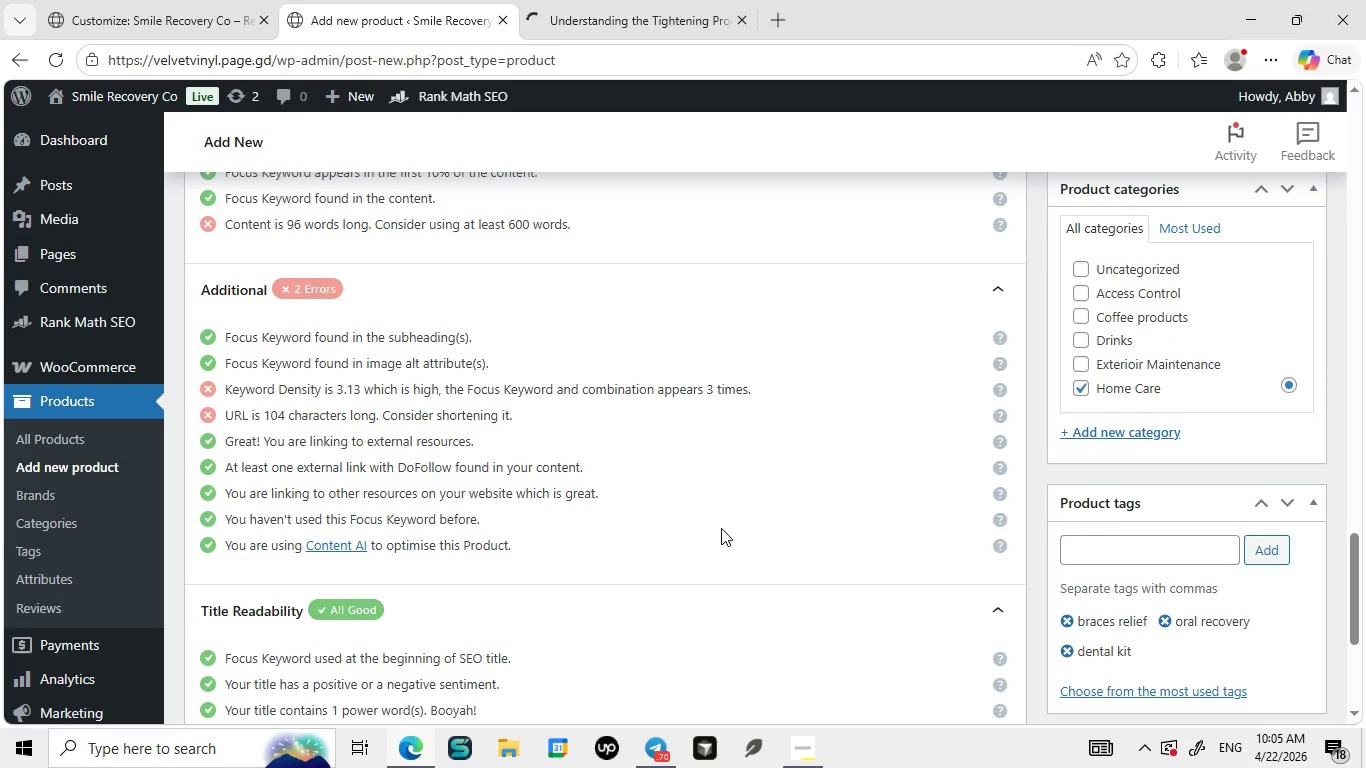 
left_click([261, 243])
 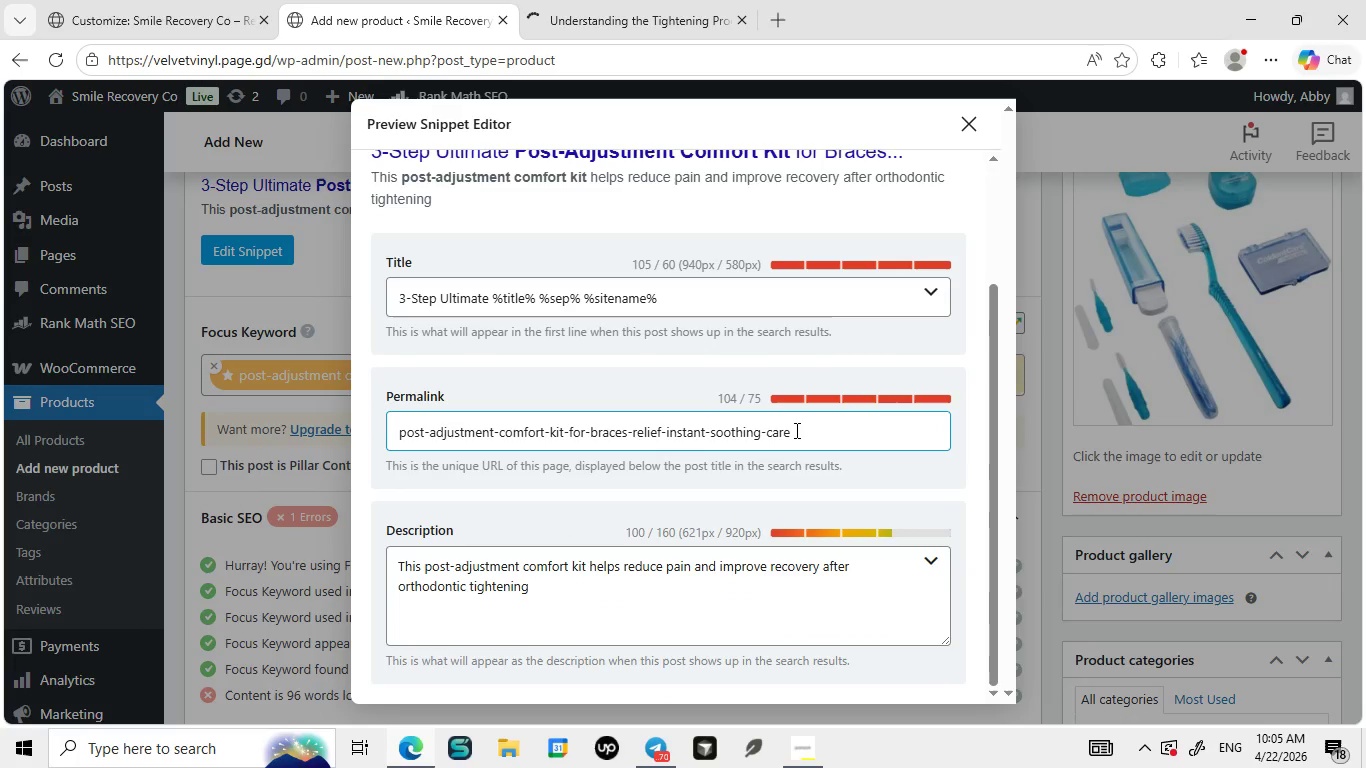 
left_click_drag(start_coordinate=[797, 431], to_coordinate=[570, 414])
 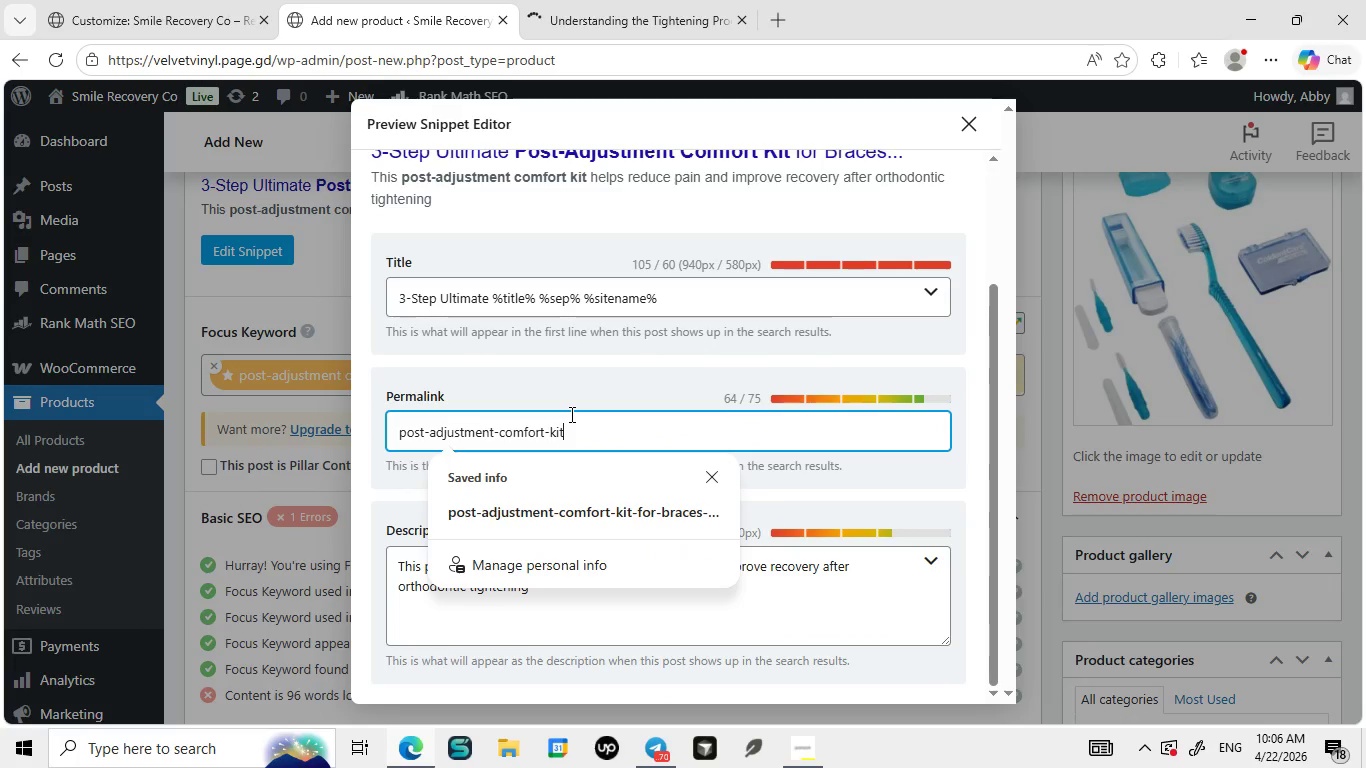 
key(Backspace)
 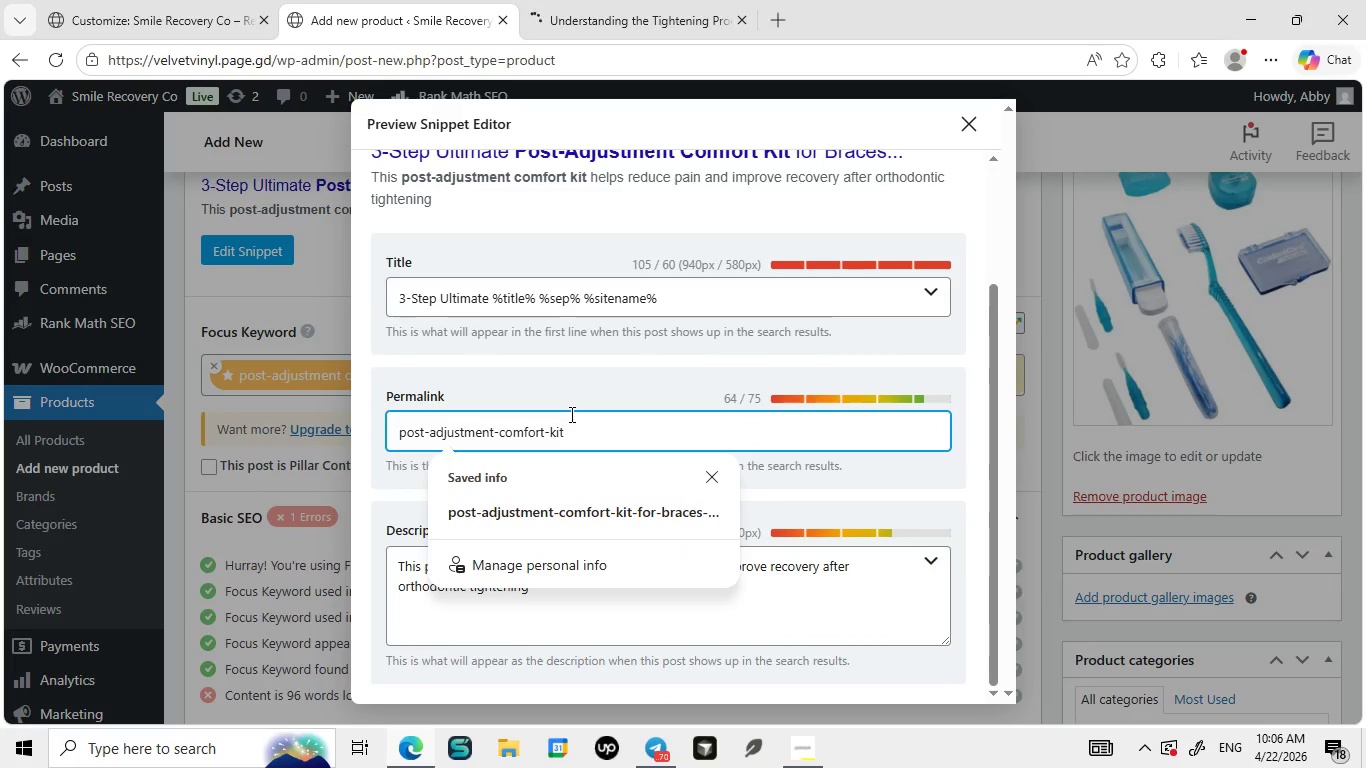 
key(Backspace)
 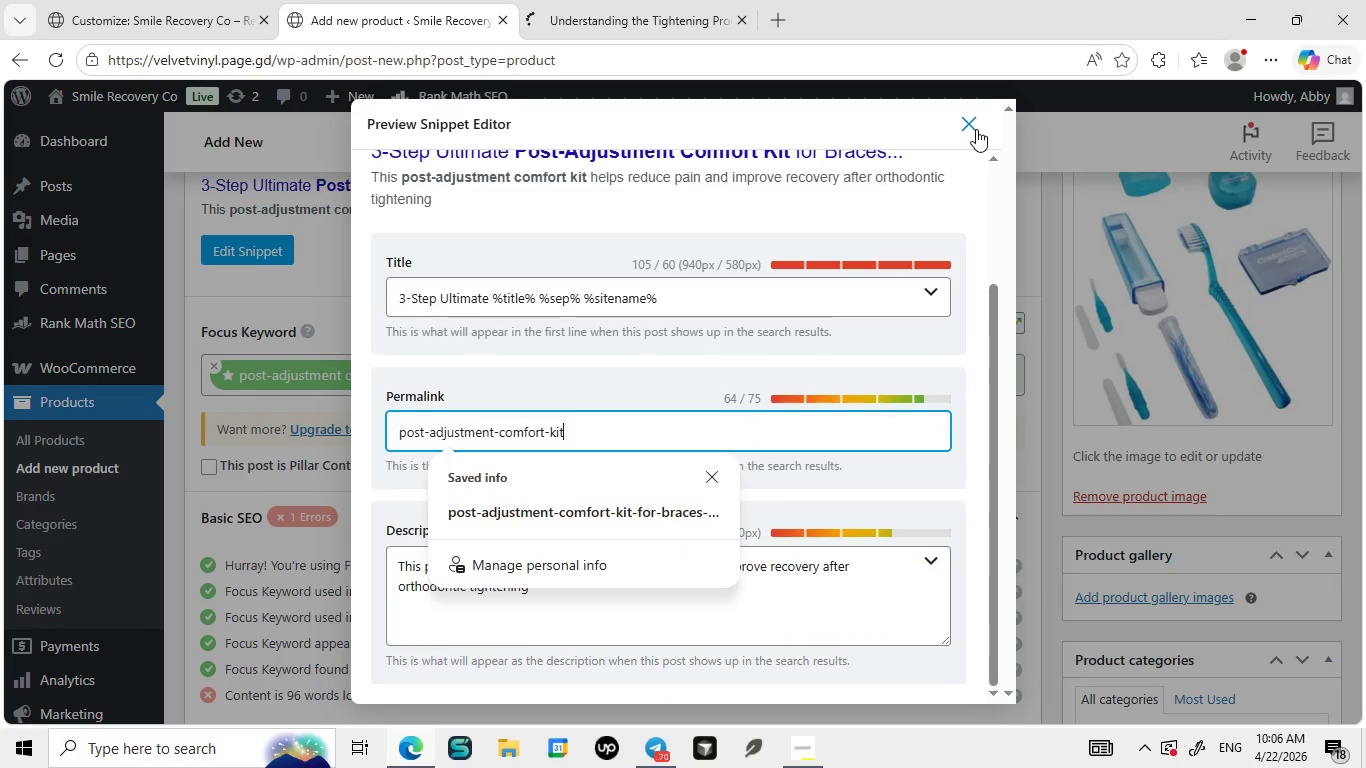 
left_click([976, 129])
 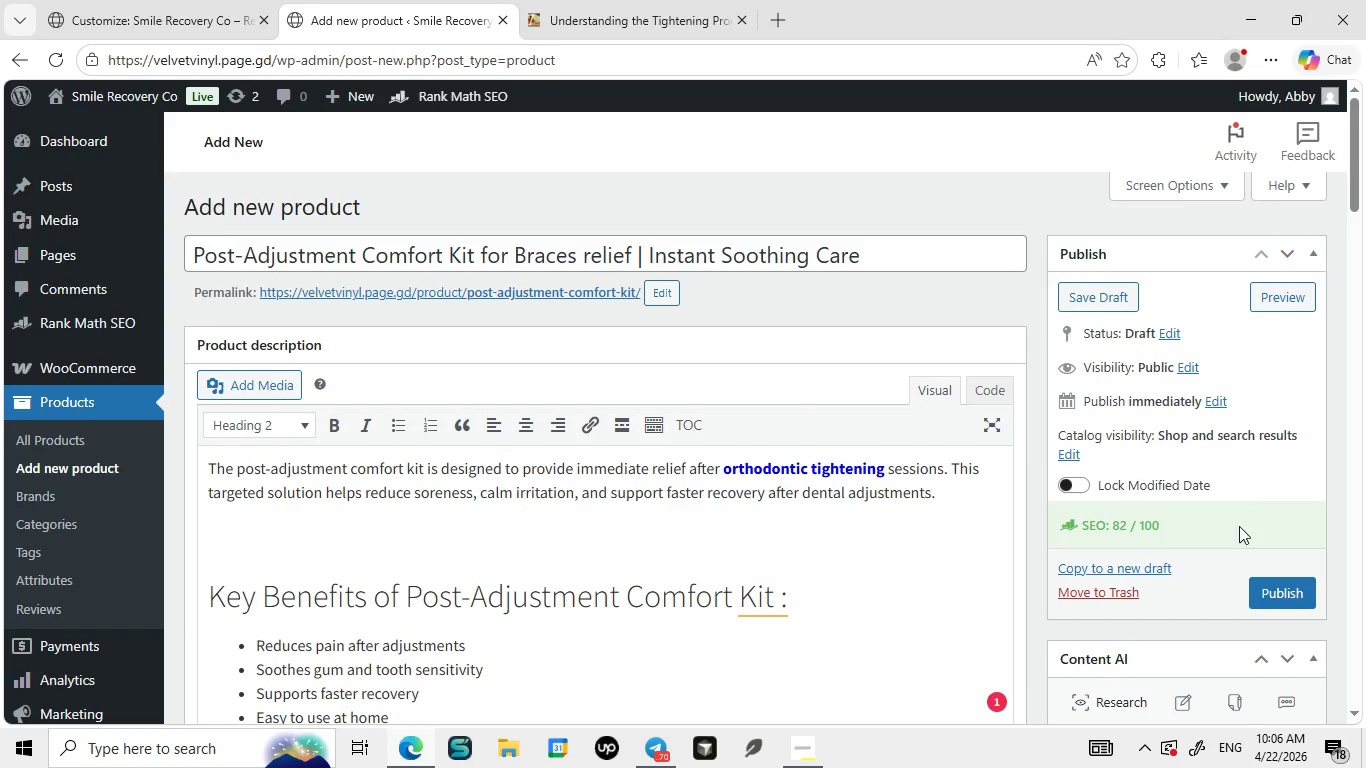 
wait(6.59)
 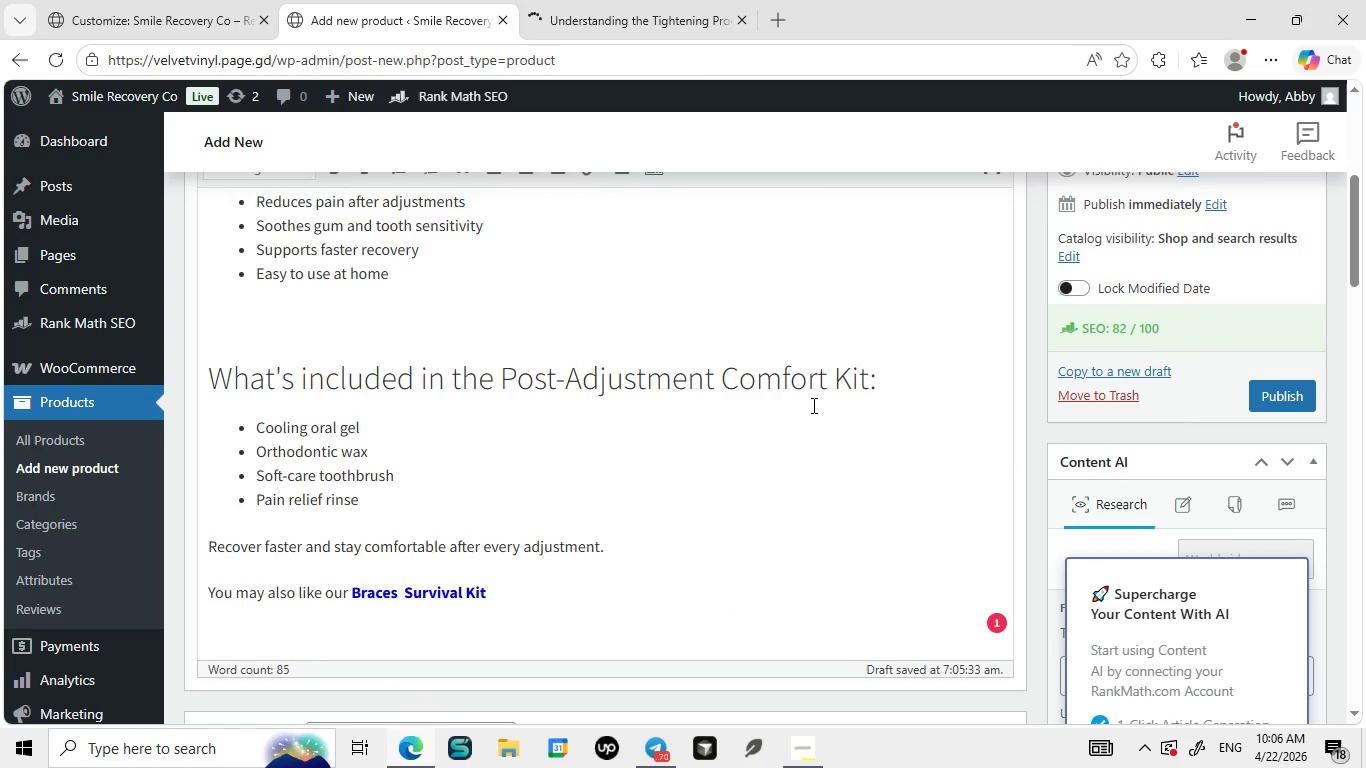 
left_click([1278, 585])
 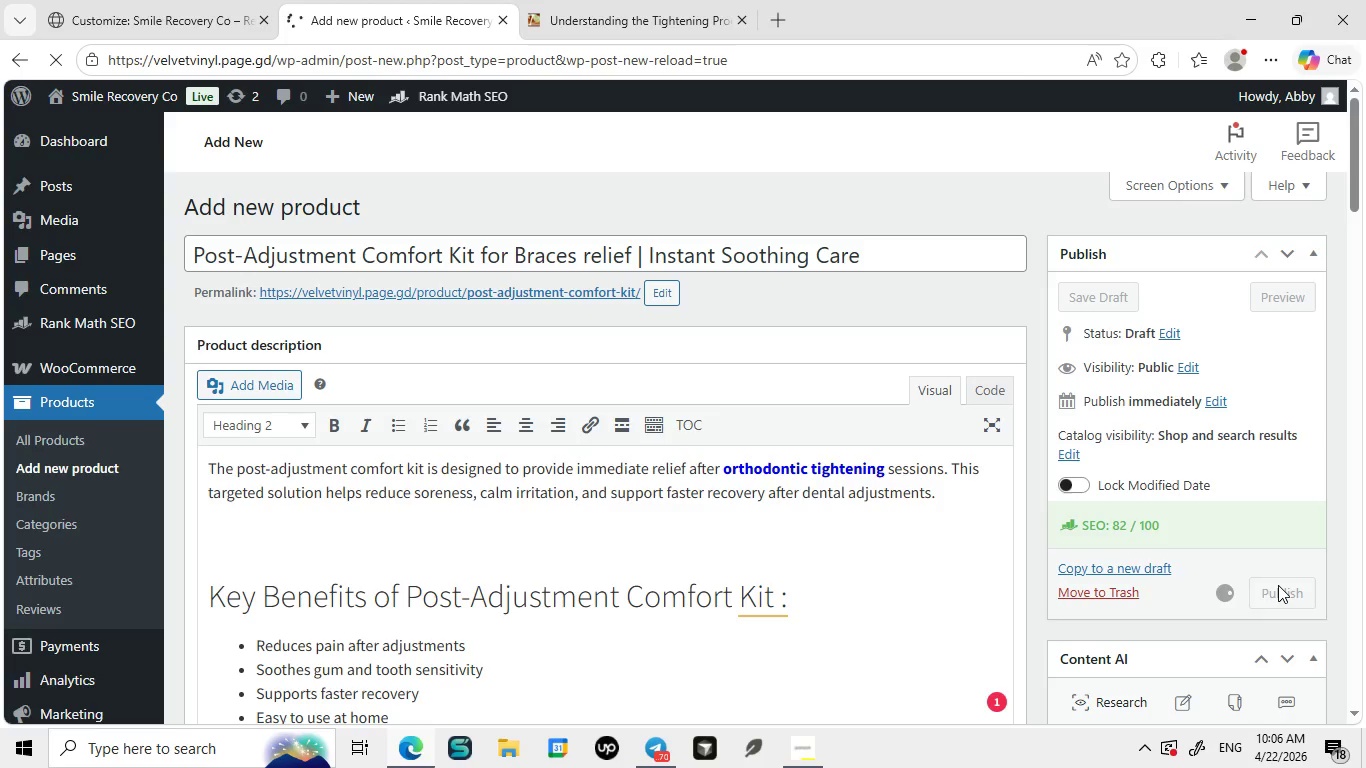 
wait(10.88)
 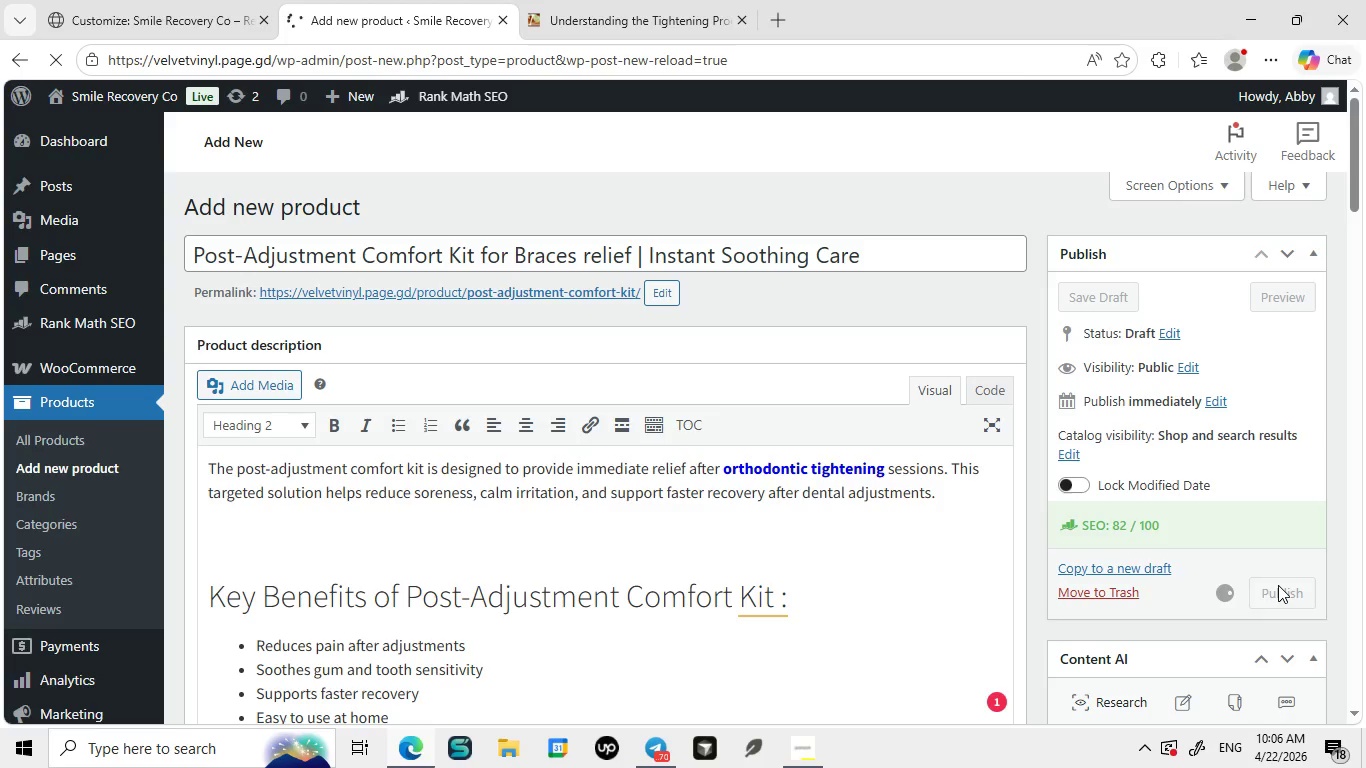 
left_click([746, 13])
 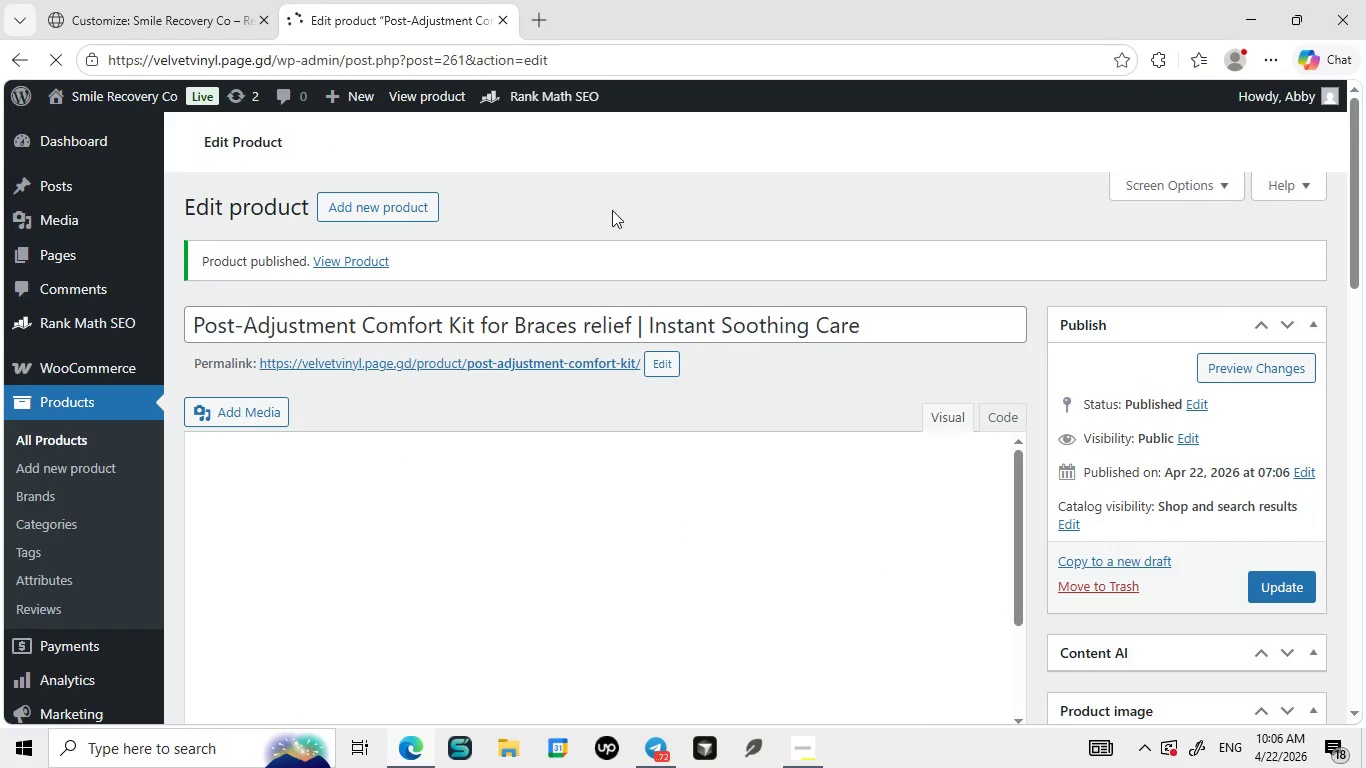 
left_click([397, 201])
 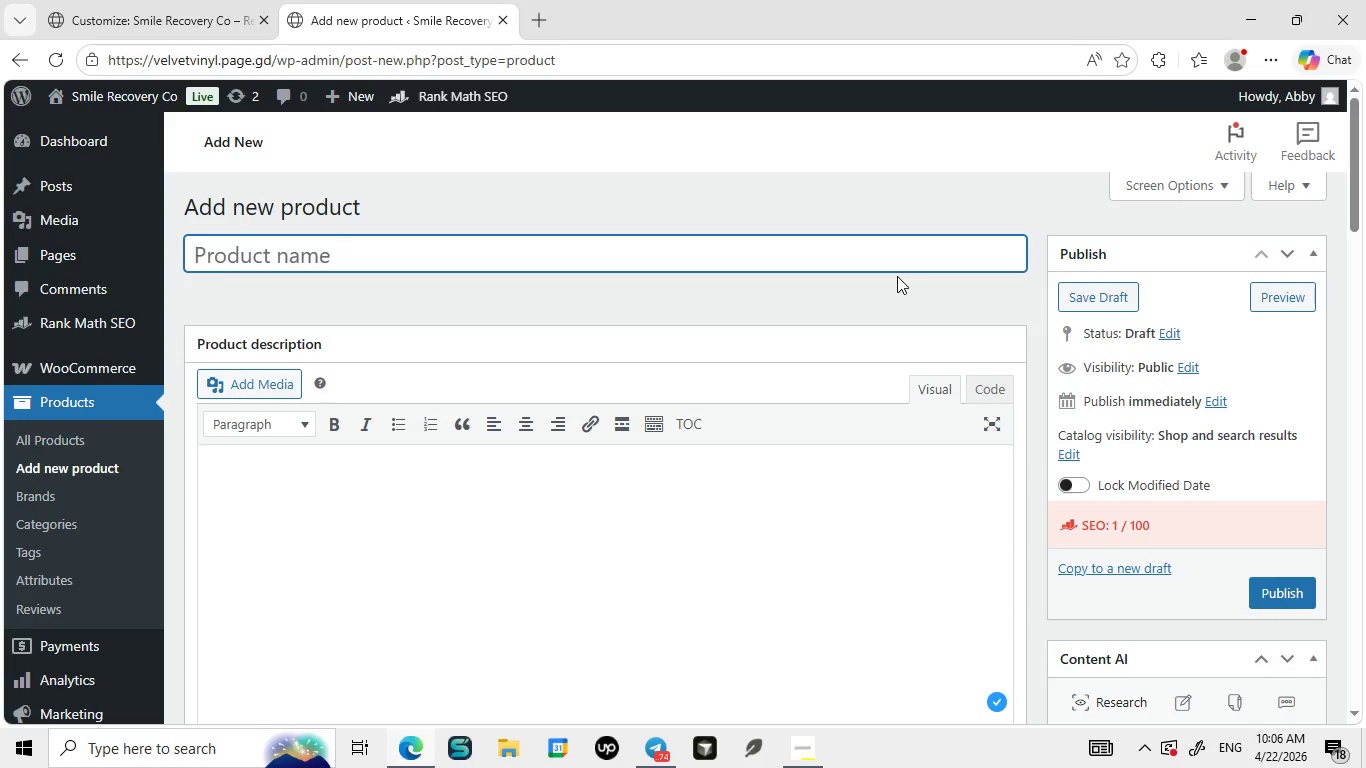 
wait(36.88)
 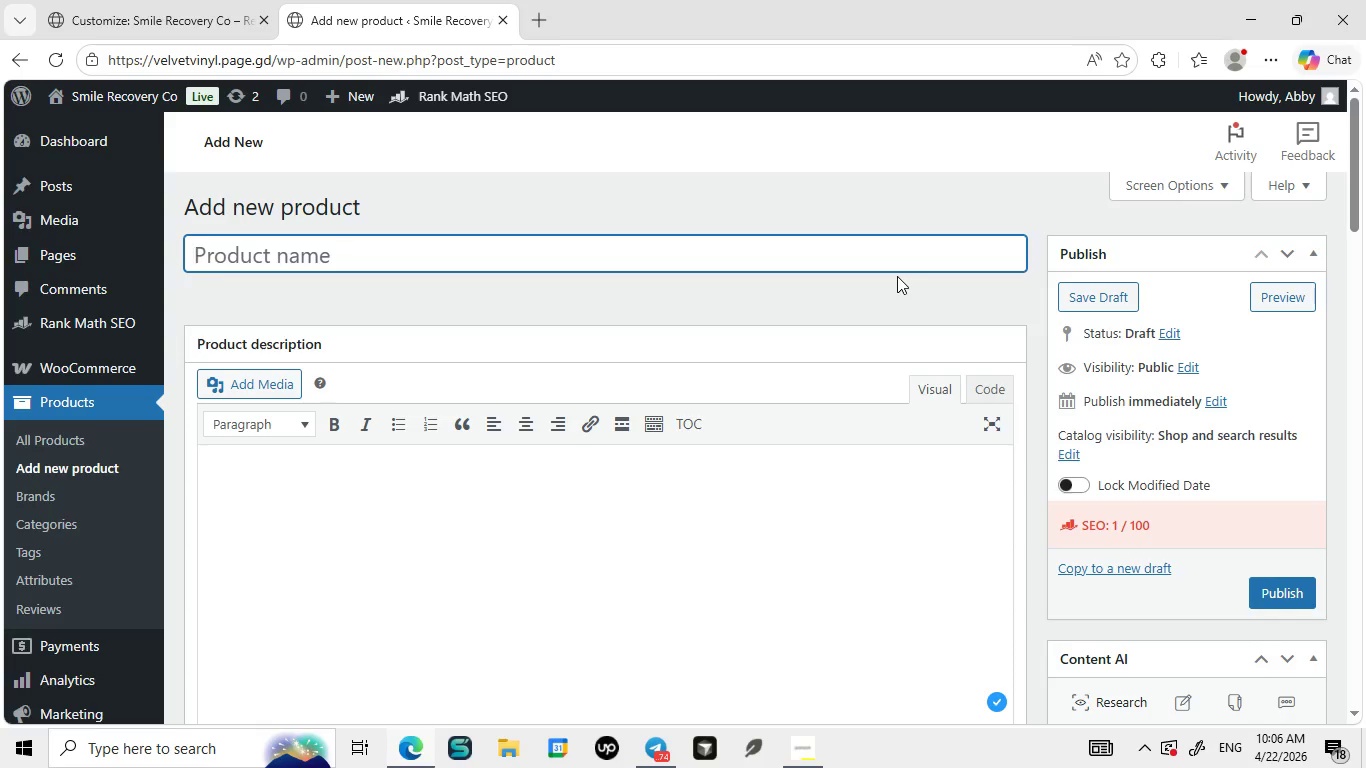 
left_click([745, 253])
 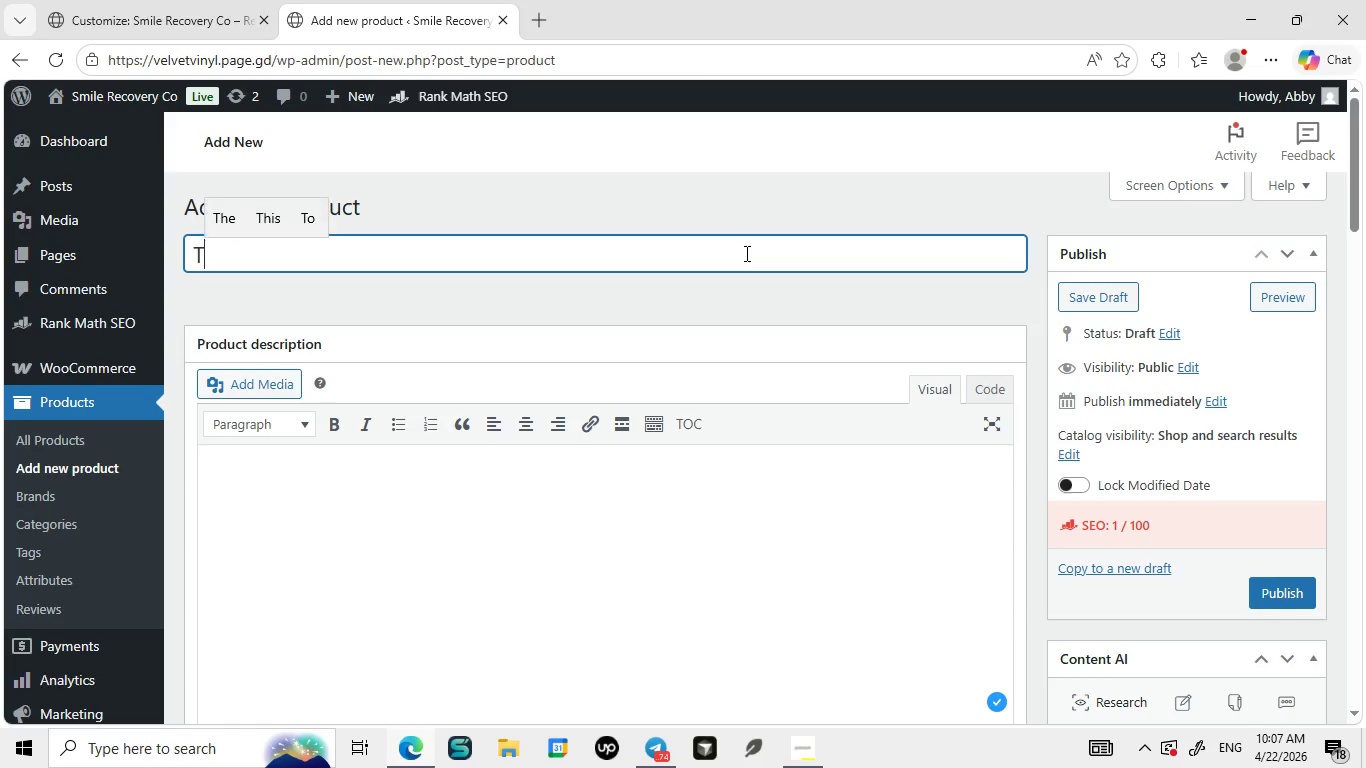 
type(T)
key(Backspace)
type(Advanced Whitening Care kit for Bright Smile [Break] Gentle %)
key(Backspace)
type($ Effective Solution)
 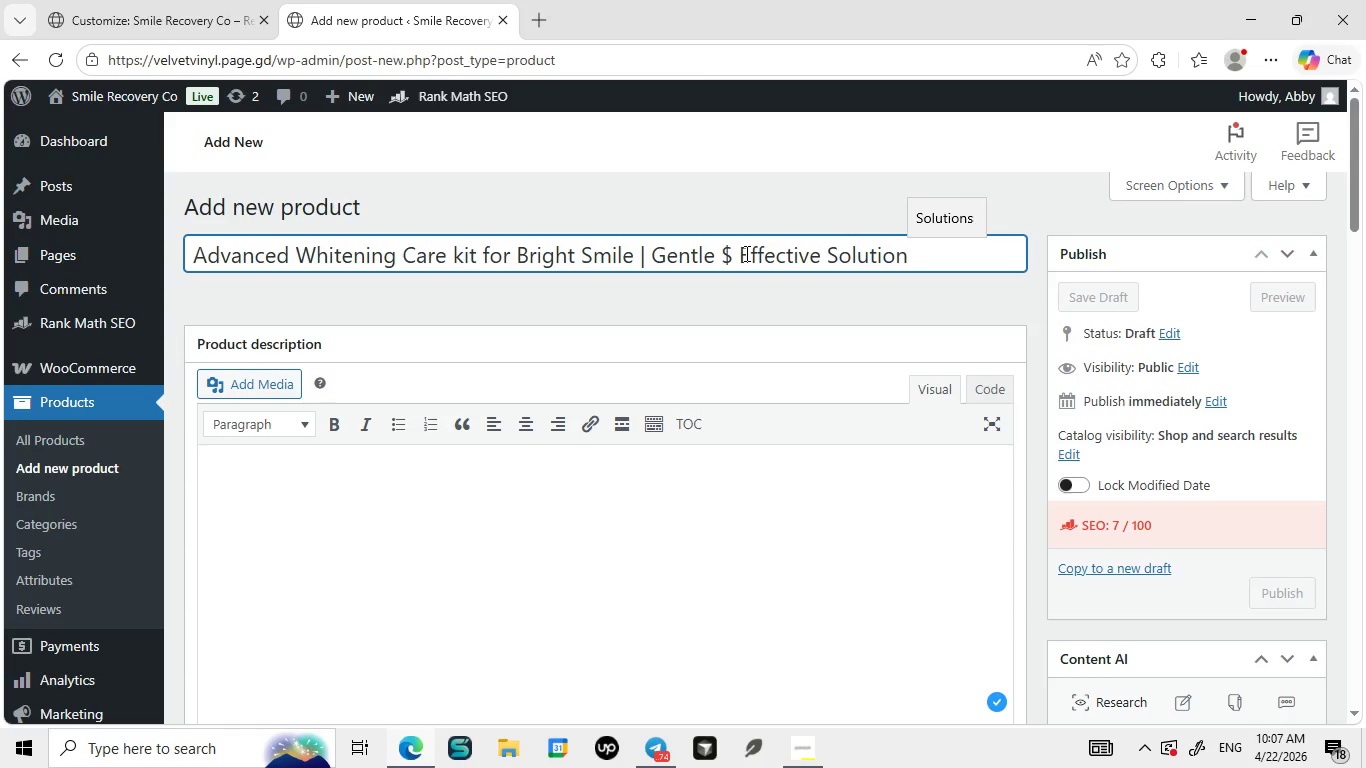 
left_click([741, 261])
 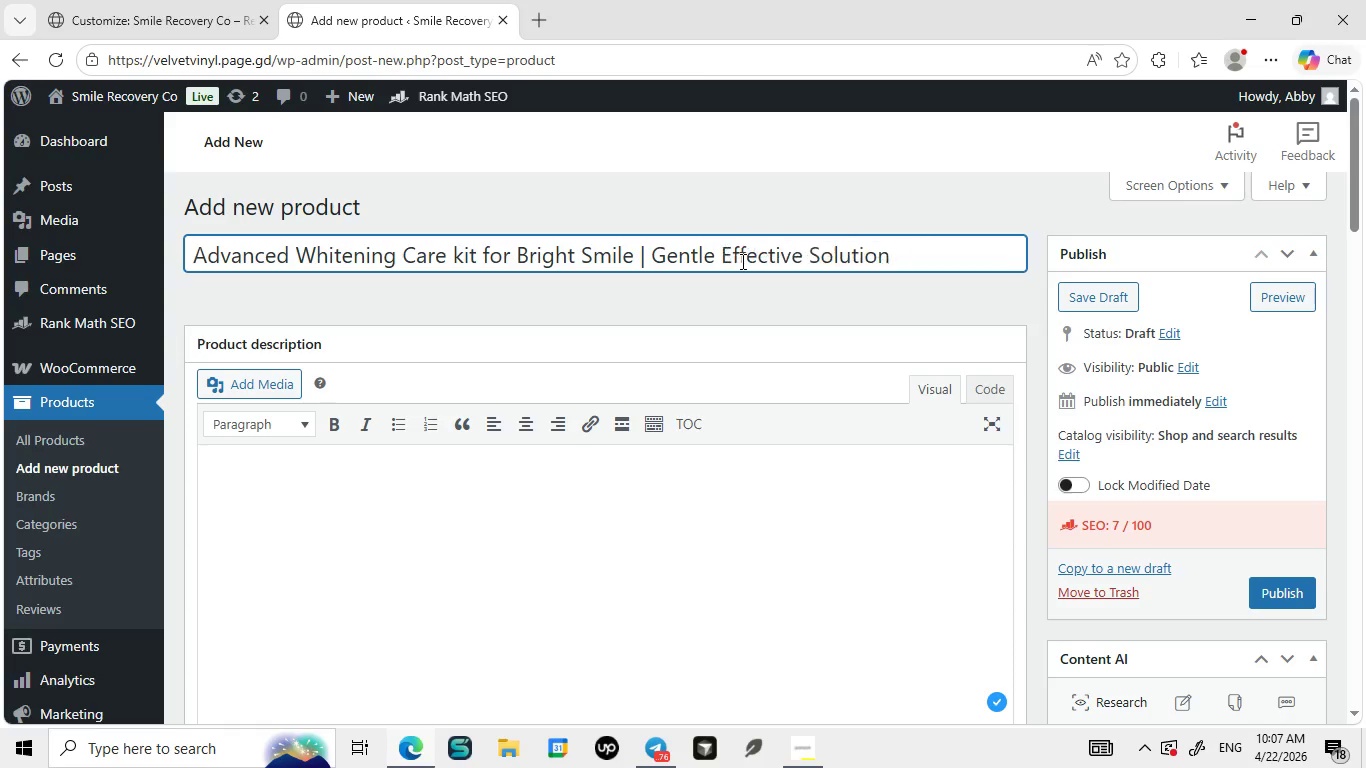 
key(Backspace)
 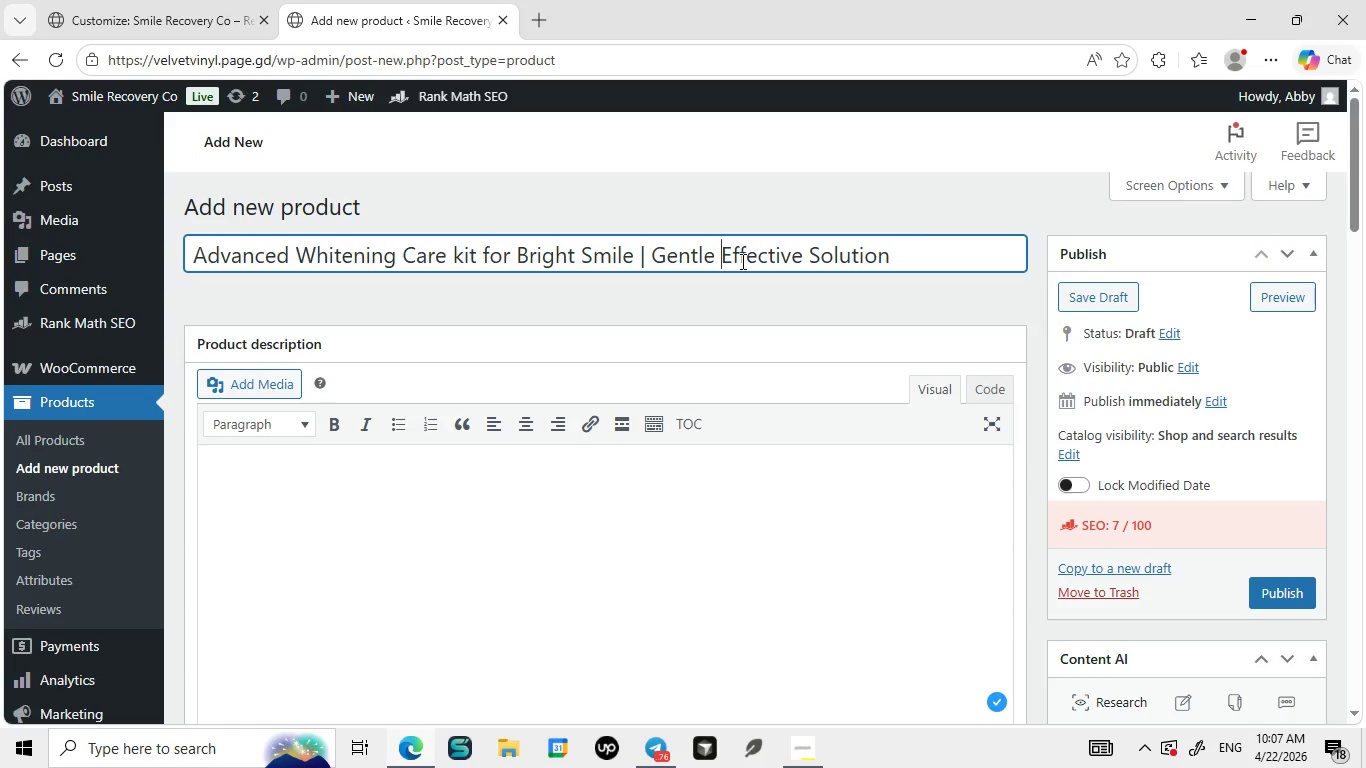 
key(Backspace)
 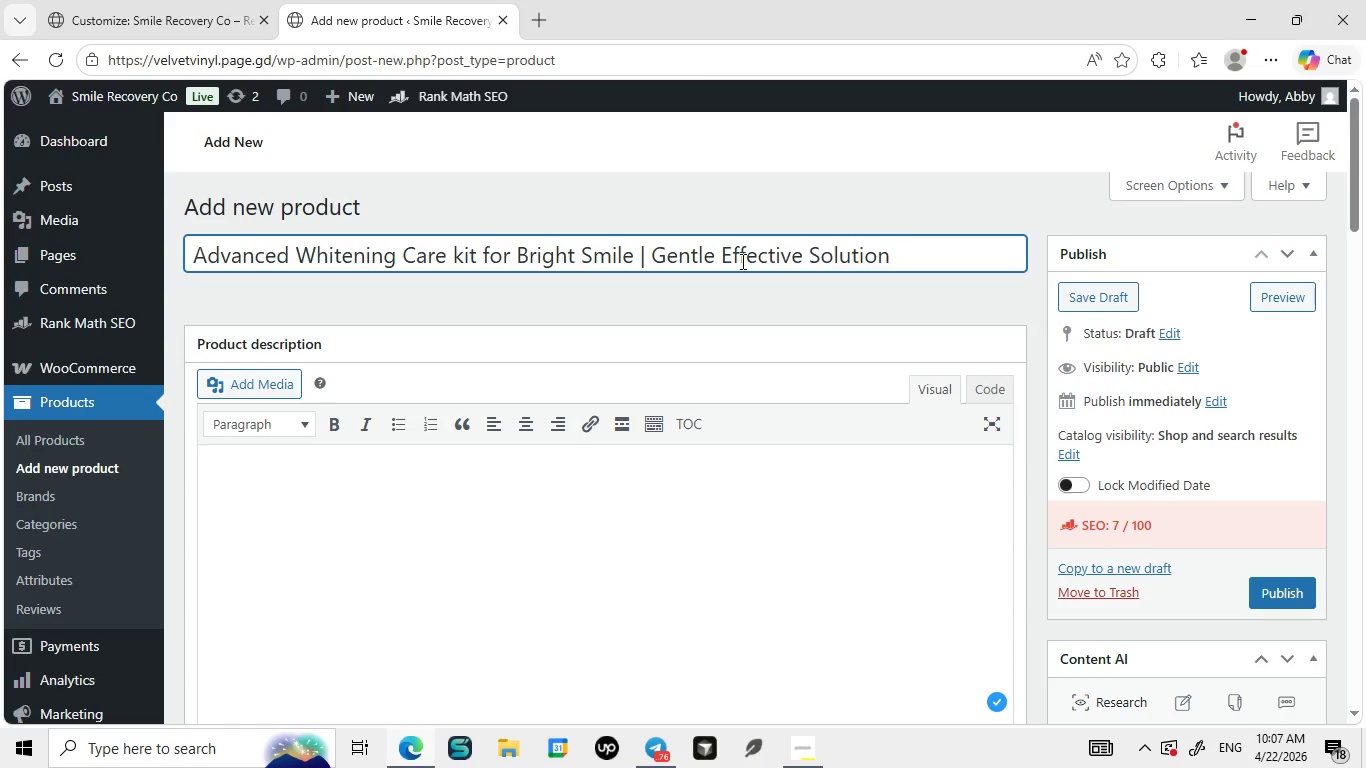 
key(Shift+7)
 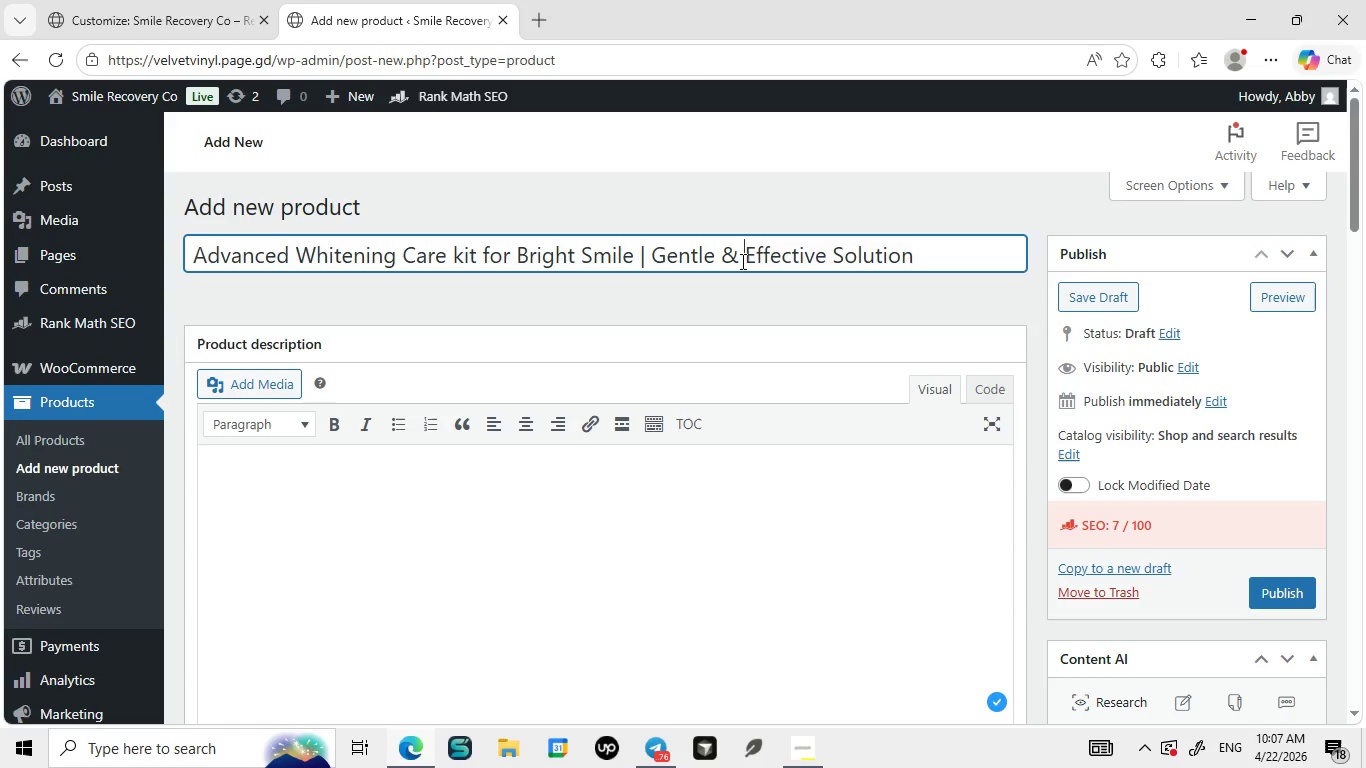 
key(Space)
 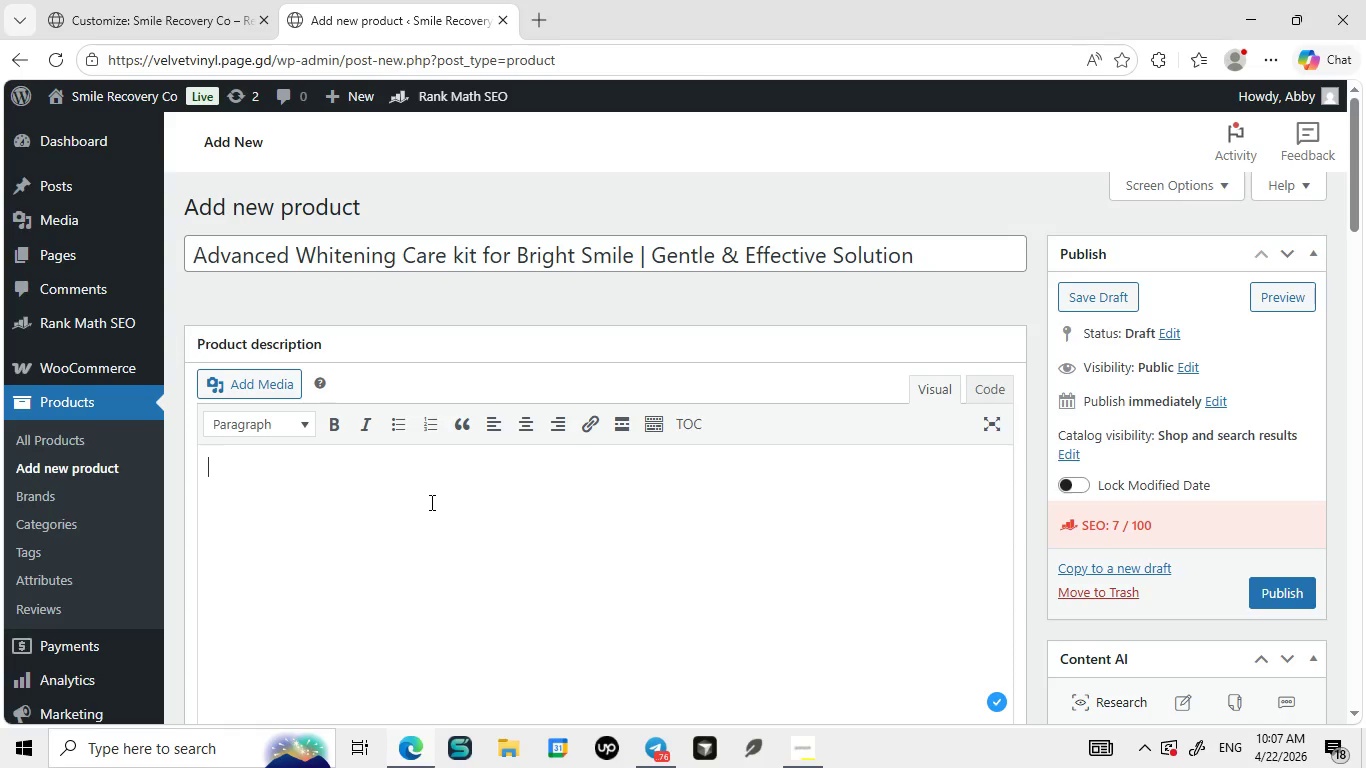 
left_click([430, 502])
 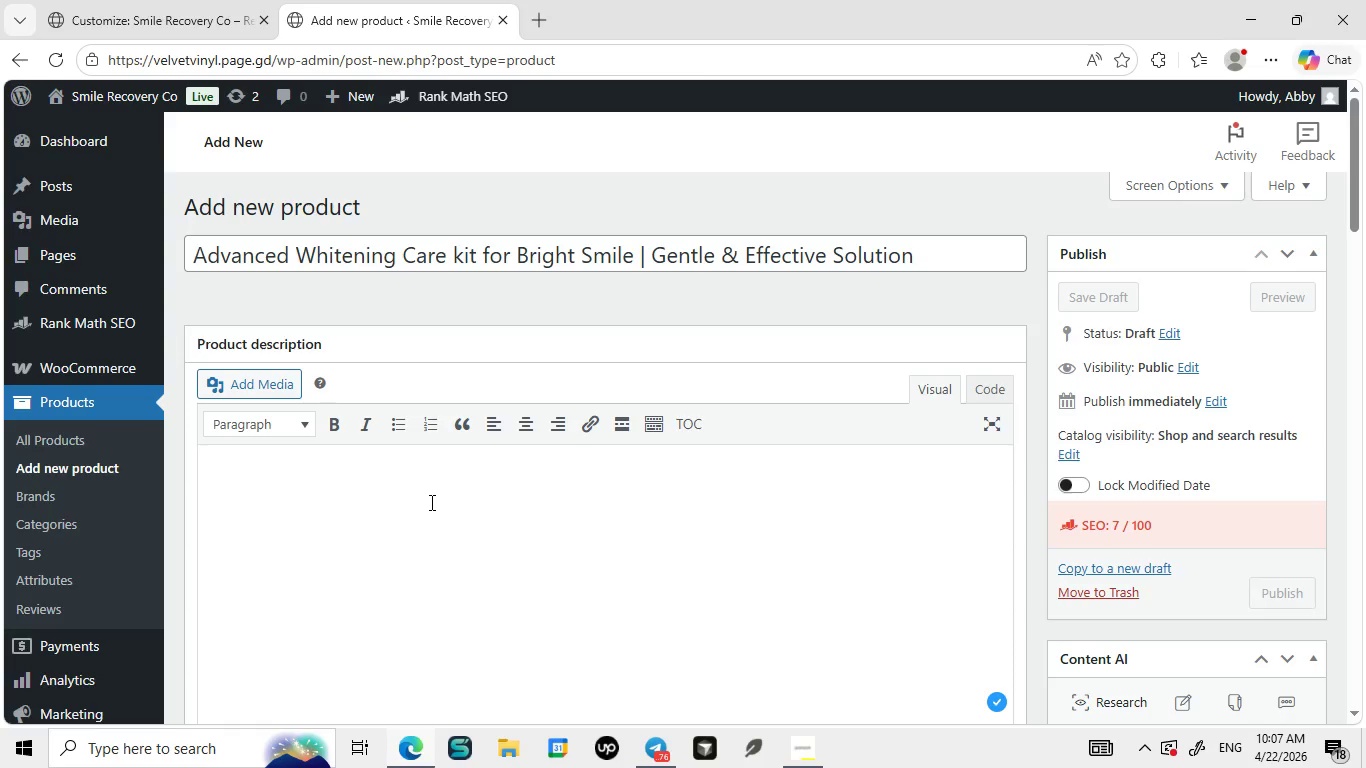 
type(The )
 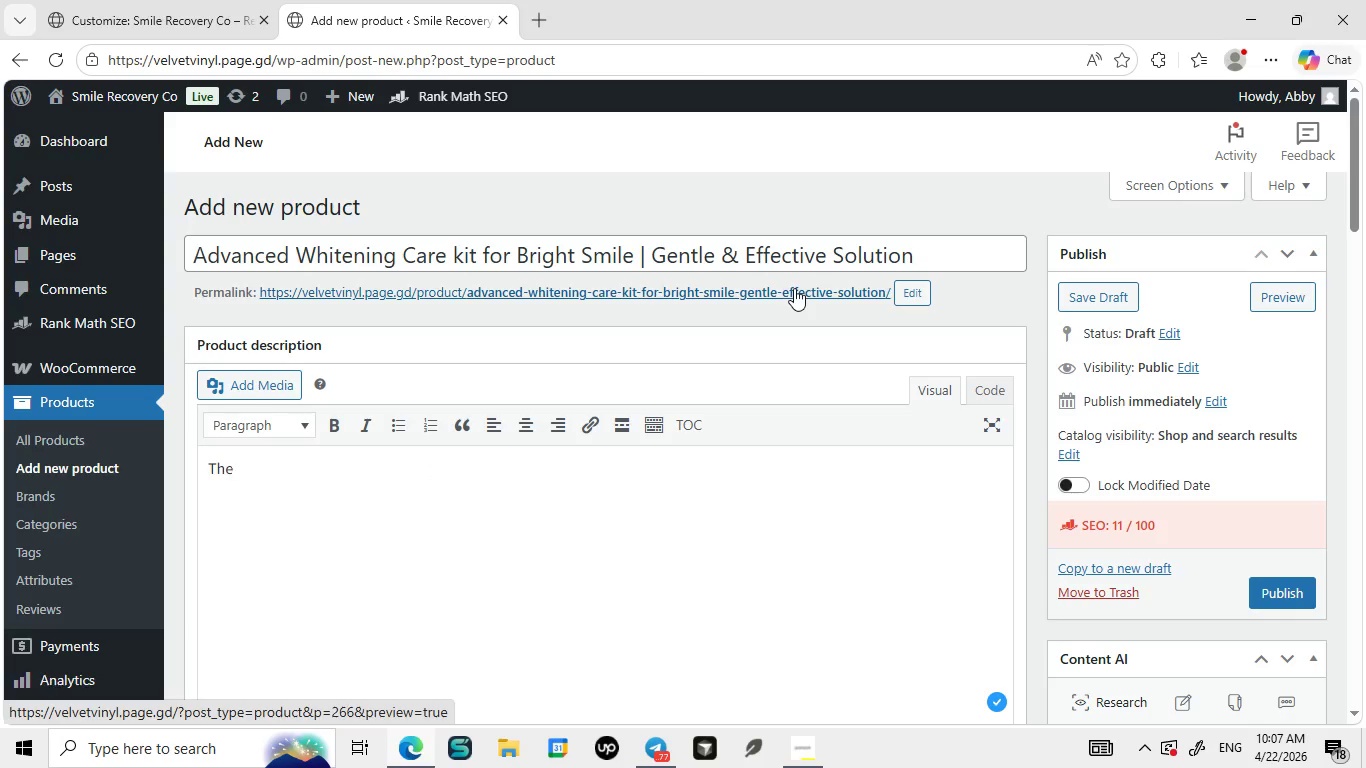 
type(whitening care kit is designed for)
key(Backspace)
key(Backspace)
key(Backspace)
type(to safely brighten your smile while protecting sensetive teeth )
key(Backspace)
type(. This advanced of)
key(Backspace)
key(Backspace)
 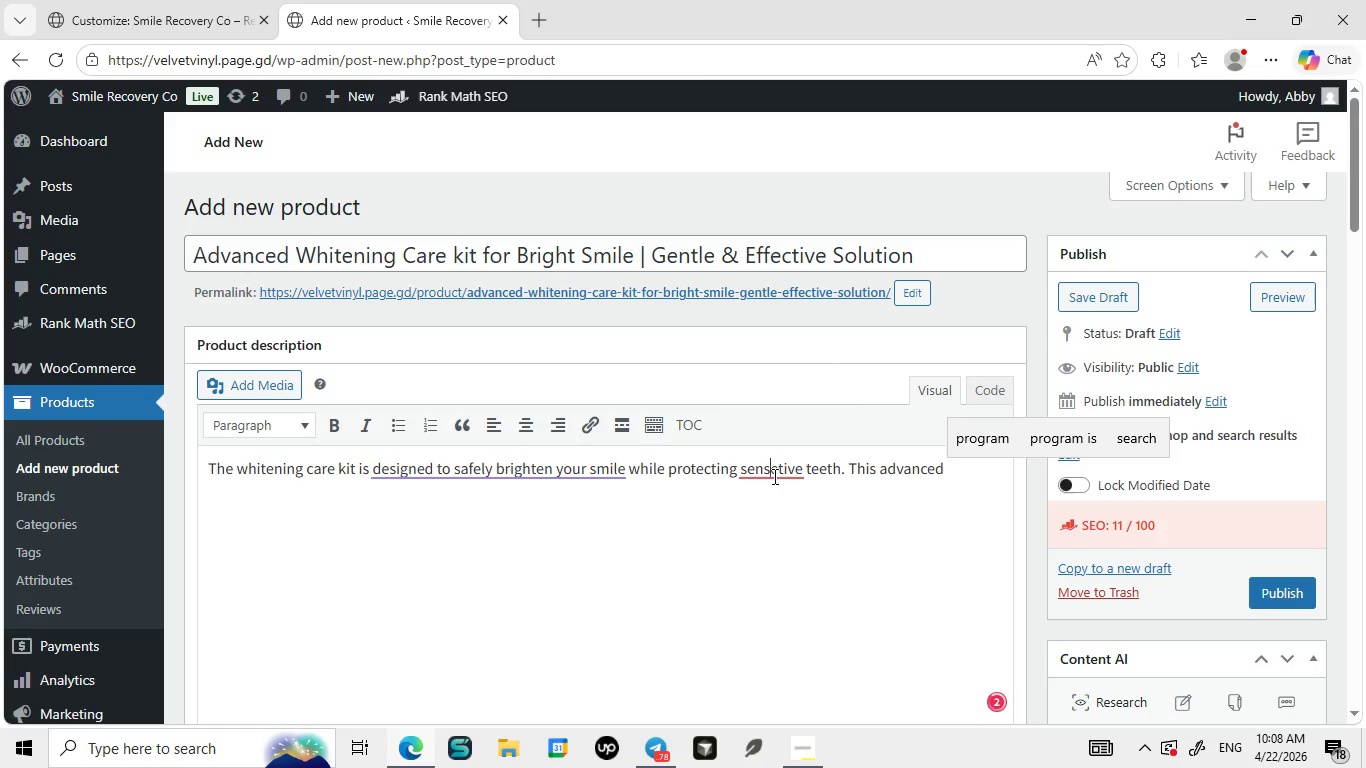 
left_click([773, 476])
 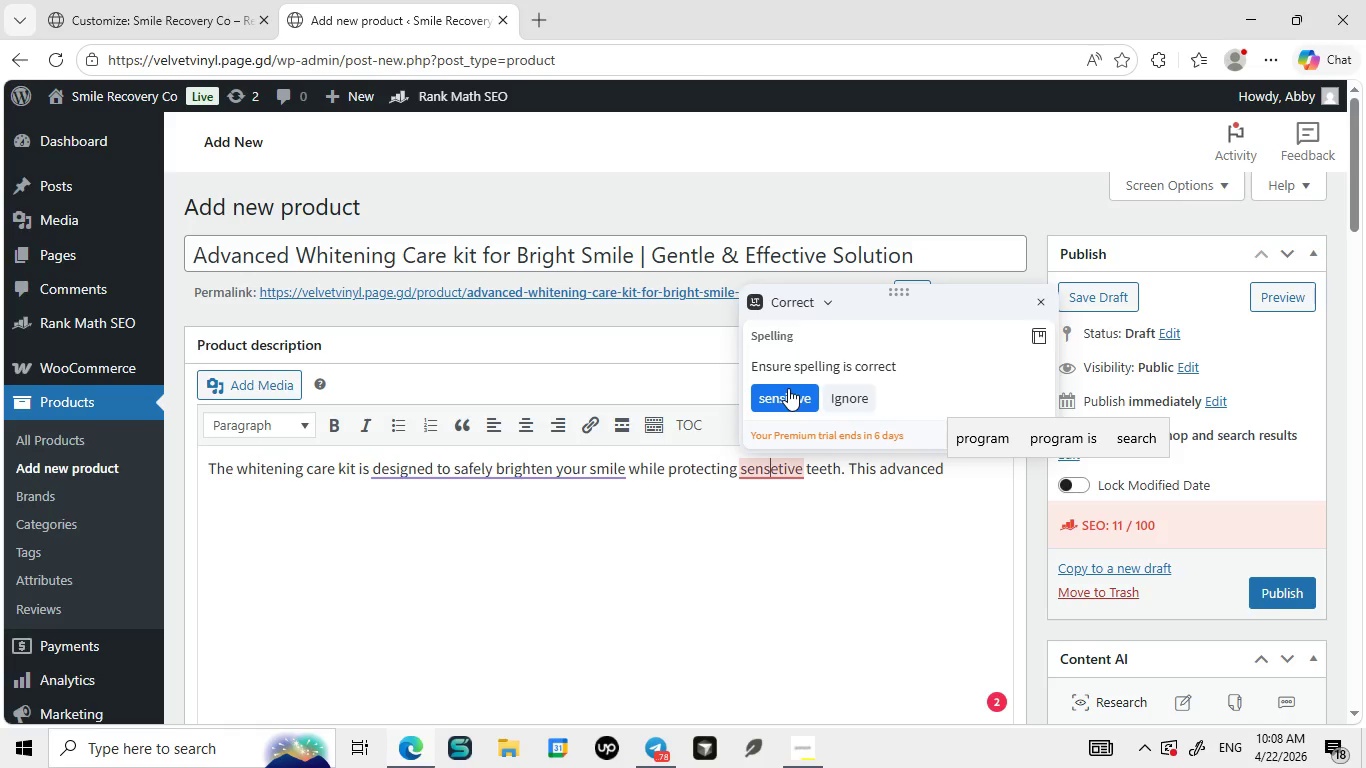 
left_click([788, 388])
 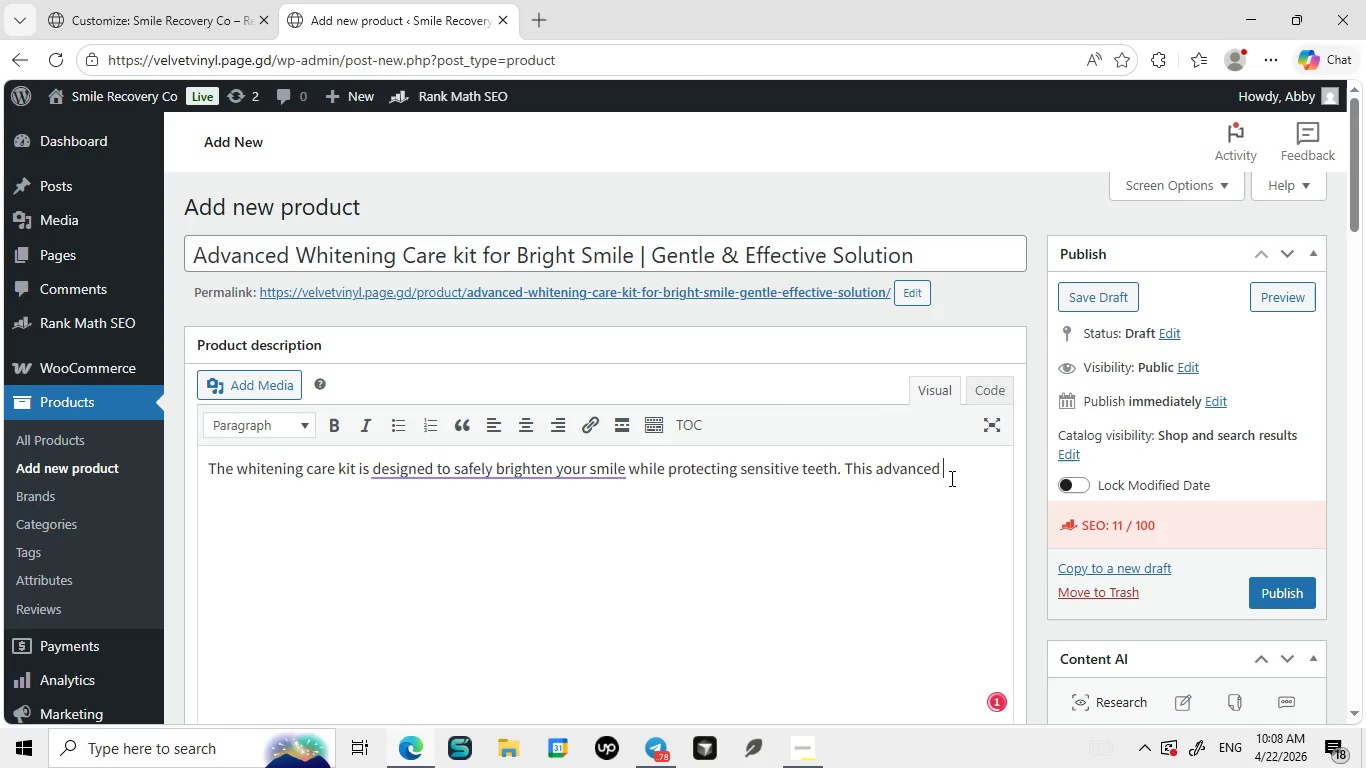 
left_click([950, 478])
 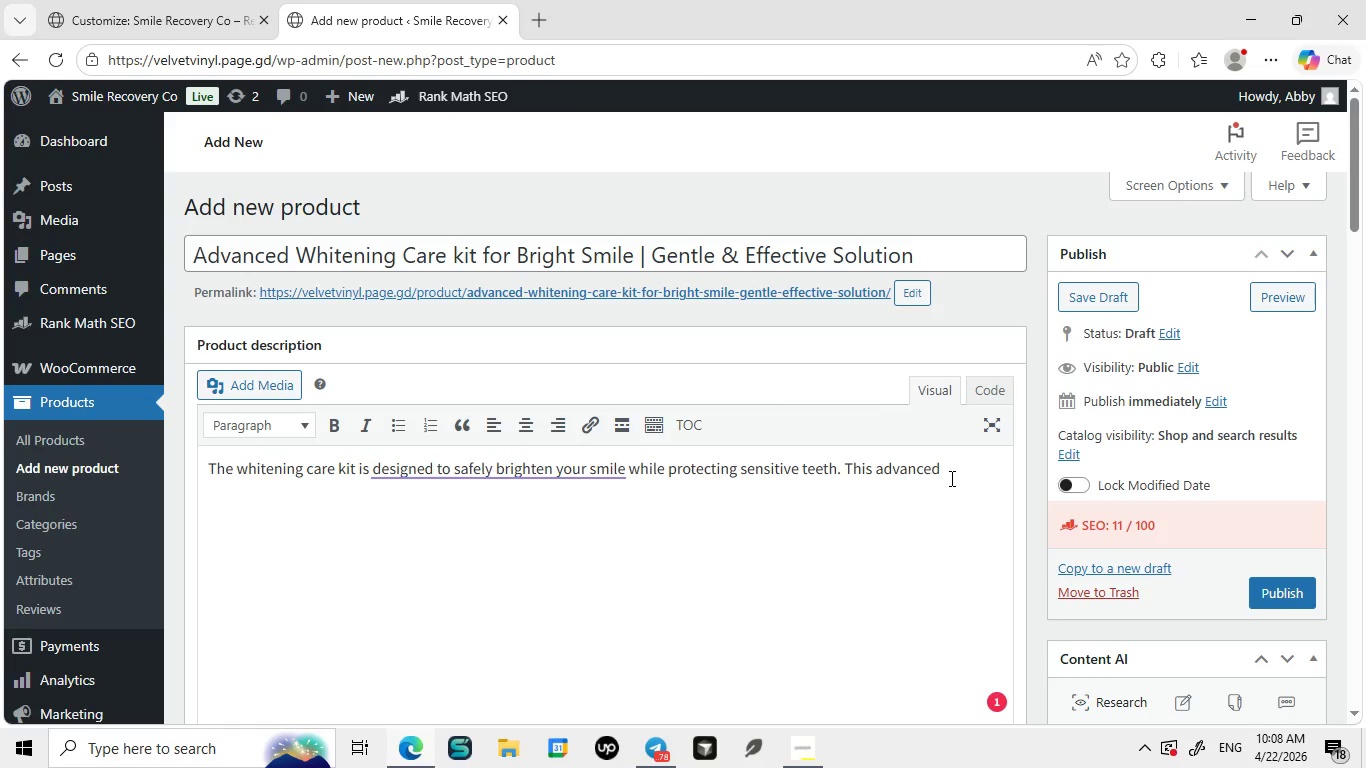 
type(formula)
 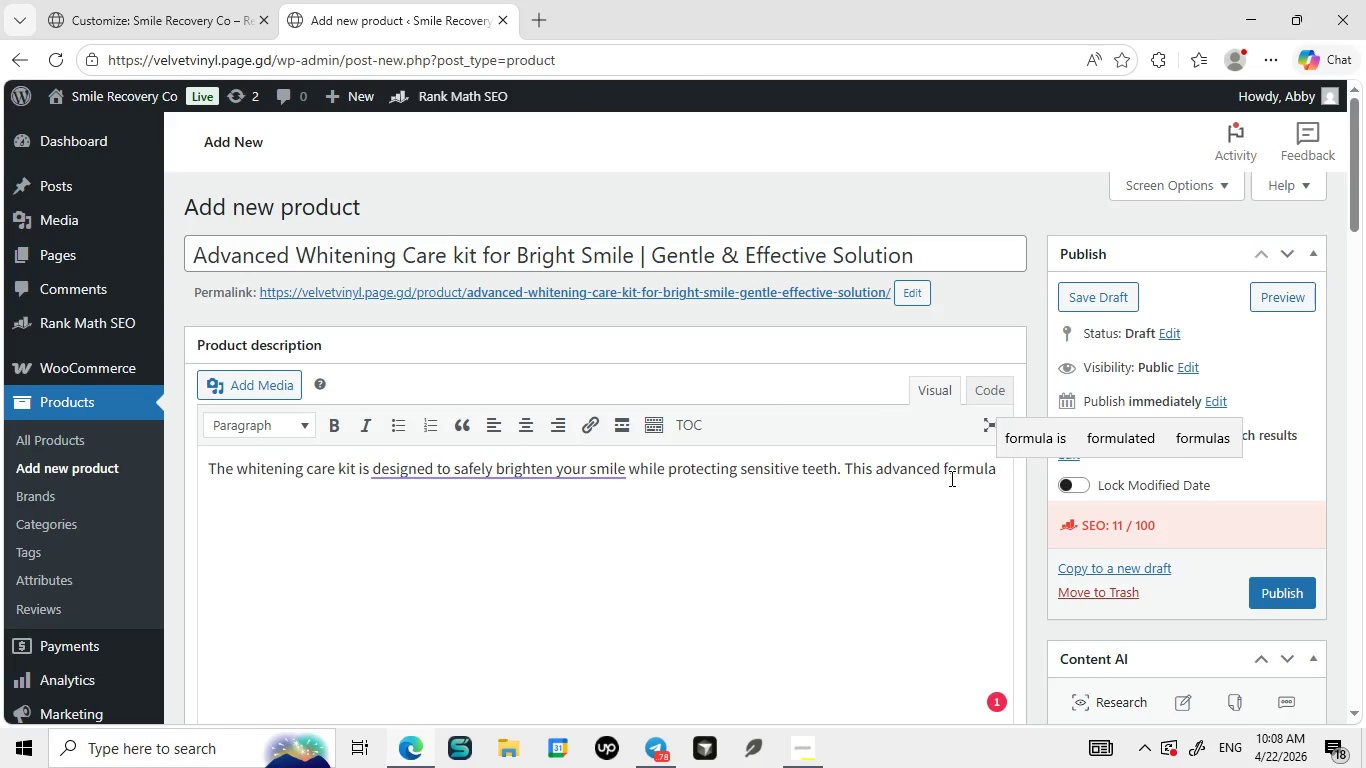 
type( helps remove stains )
key(Backspace)
type(, imrpove brightness, and maintain overall oral health without causing irritation.)
 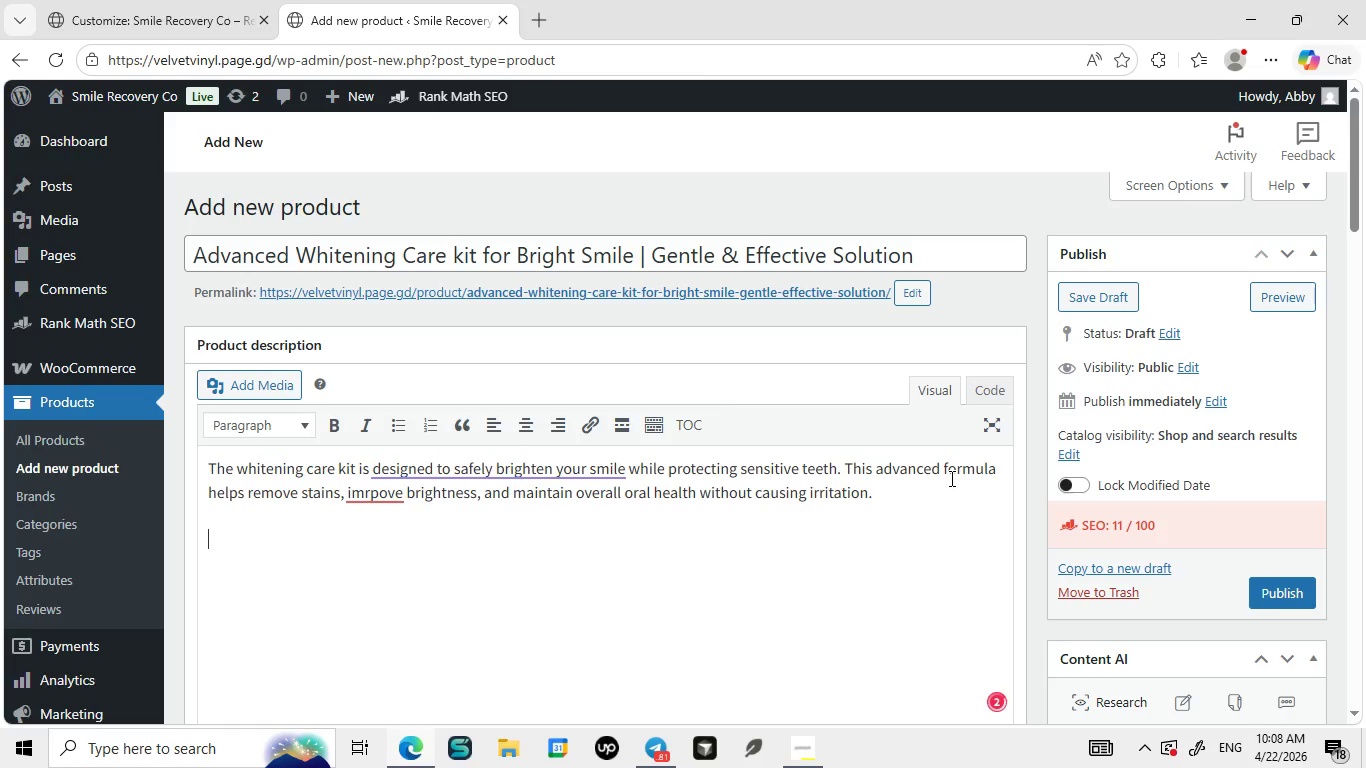 
key(Enter)
 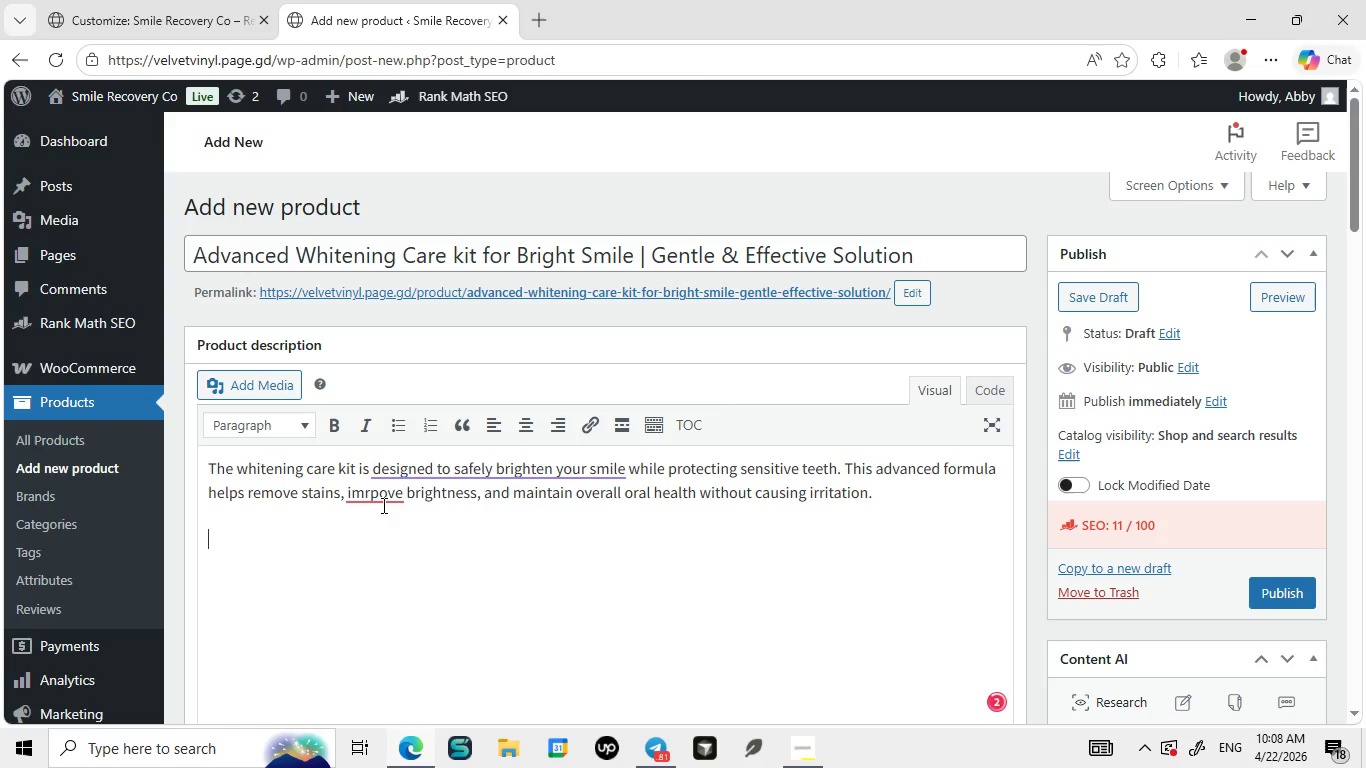 
left_click([382, 505])
 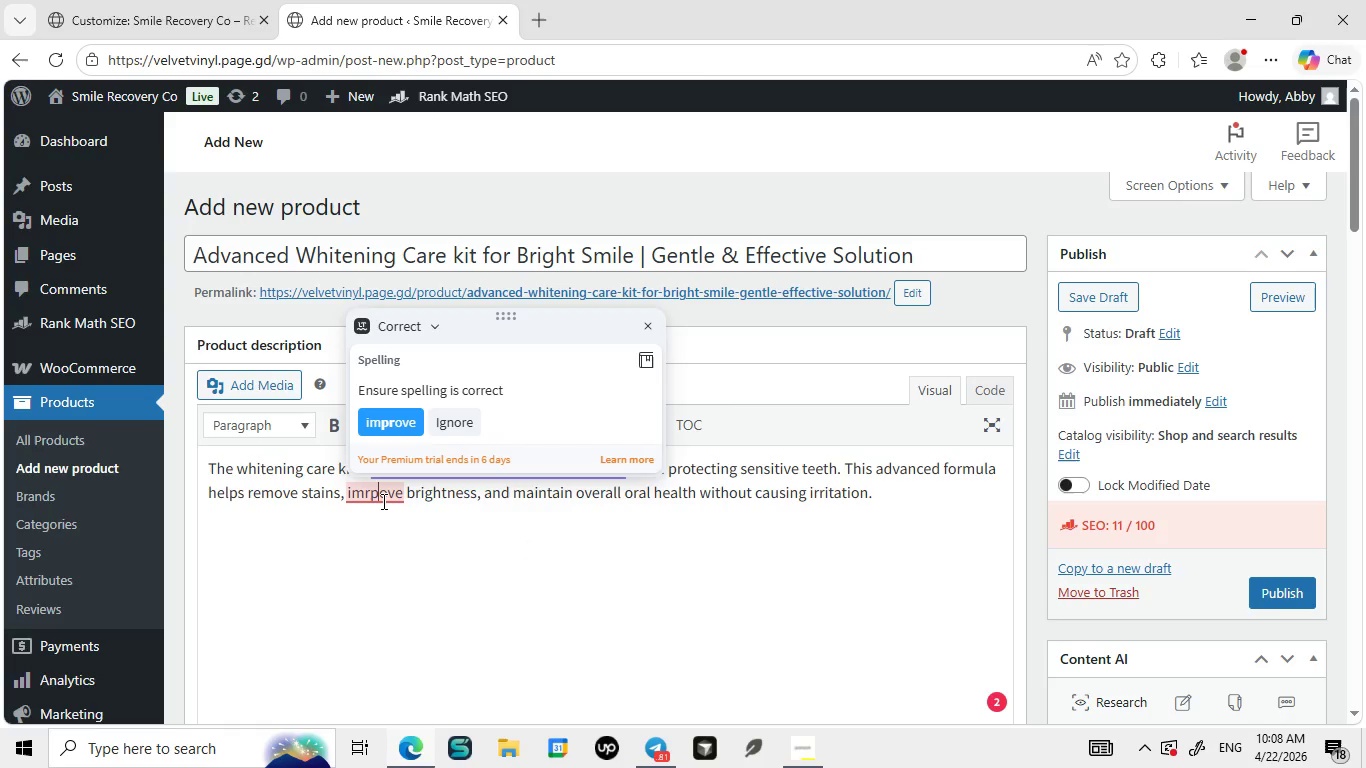 
left_click([382, 501])
 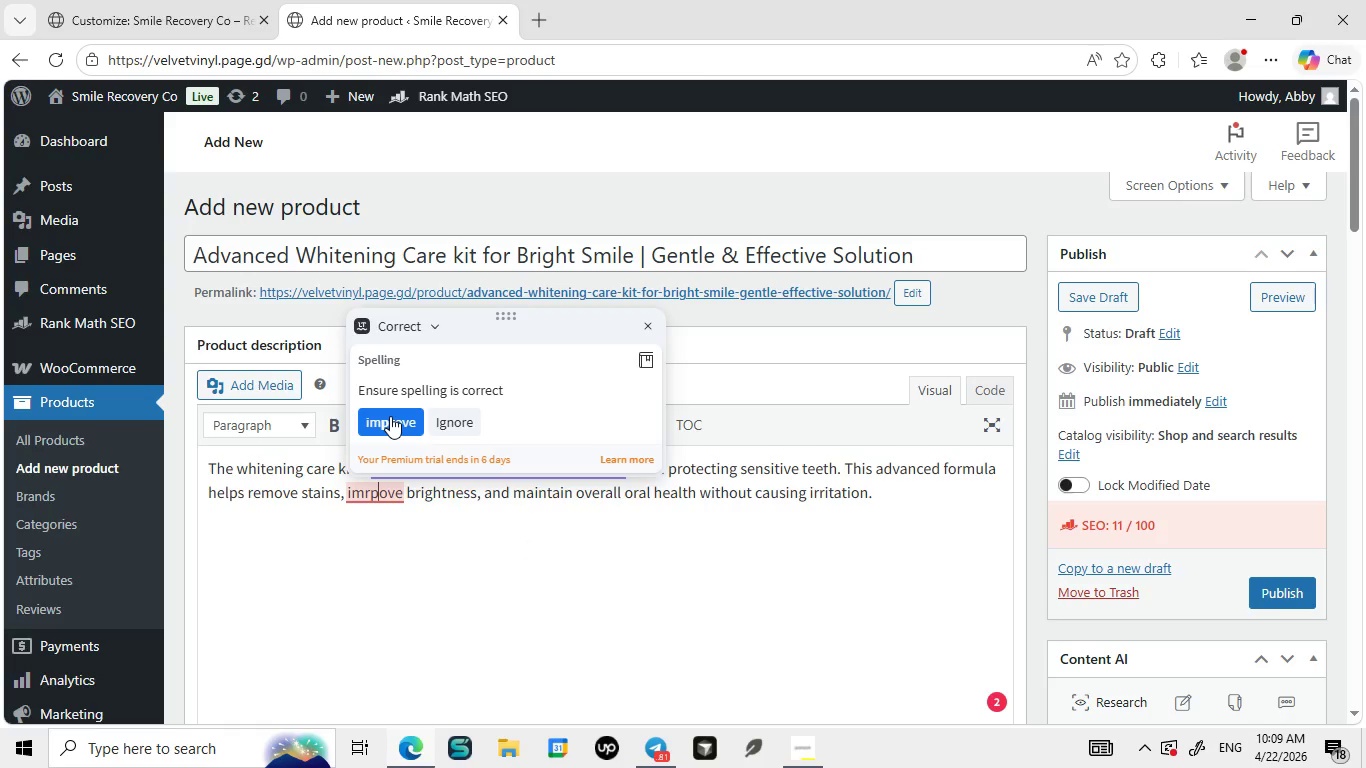 
left_click([390, 416])
 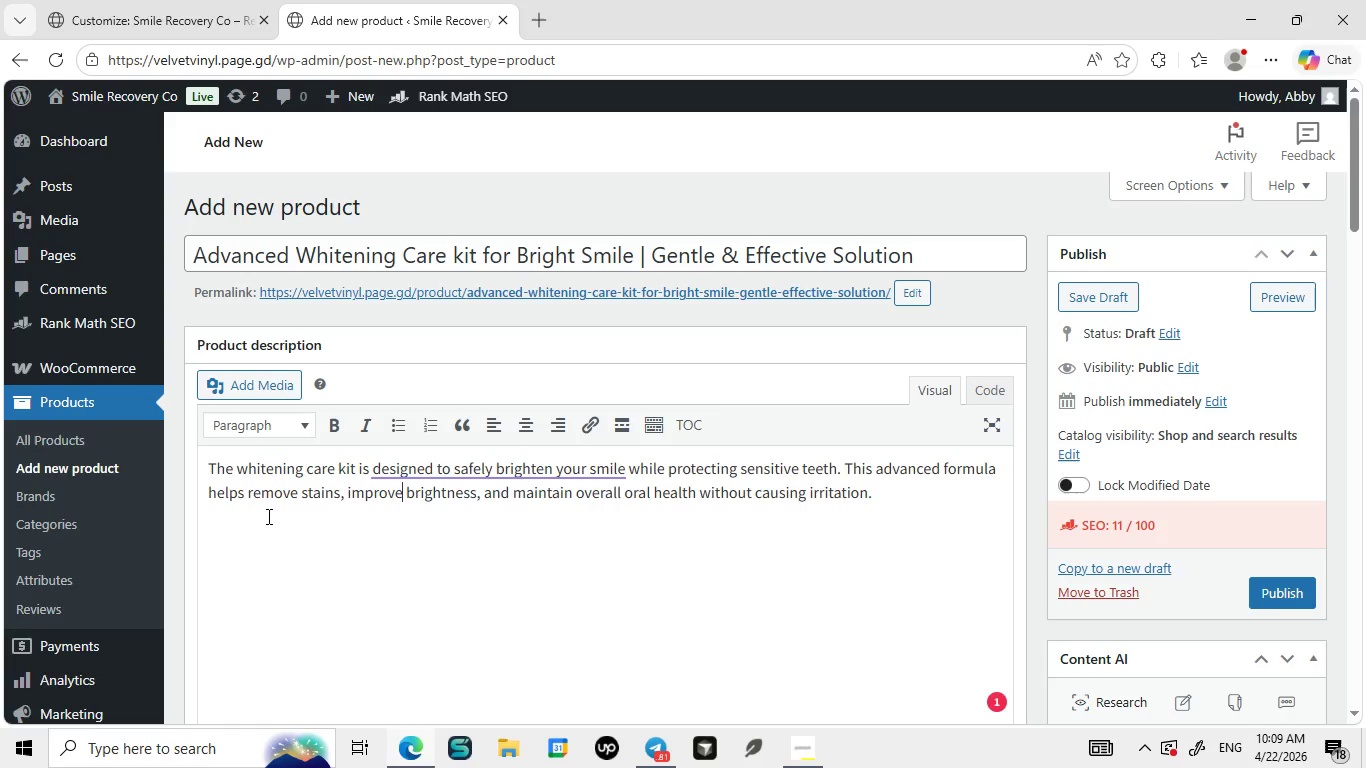 
left_click([226, 530])
 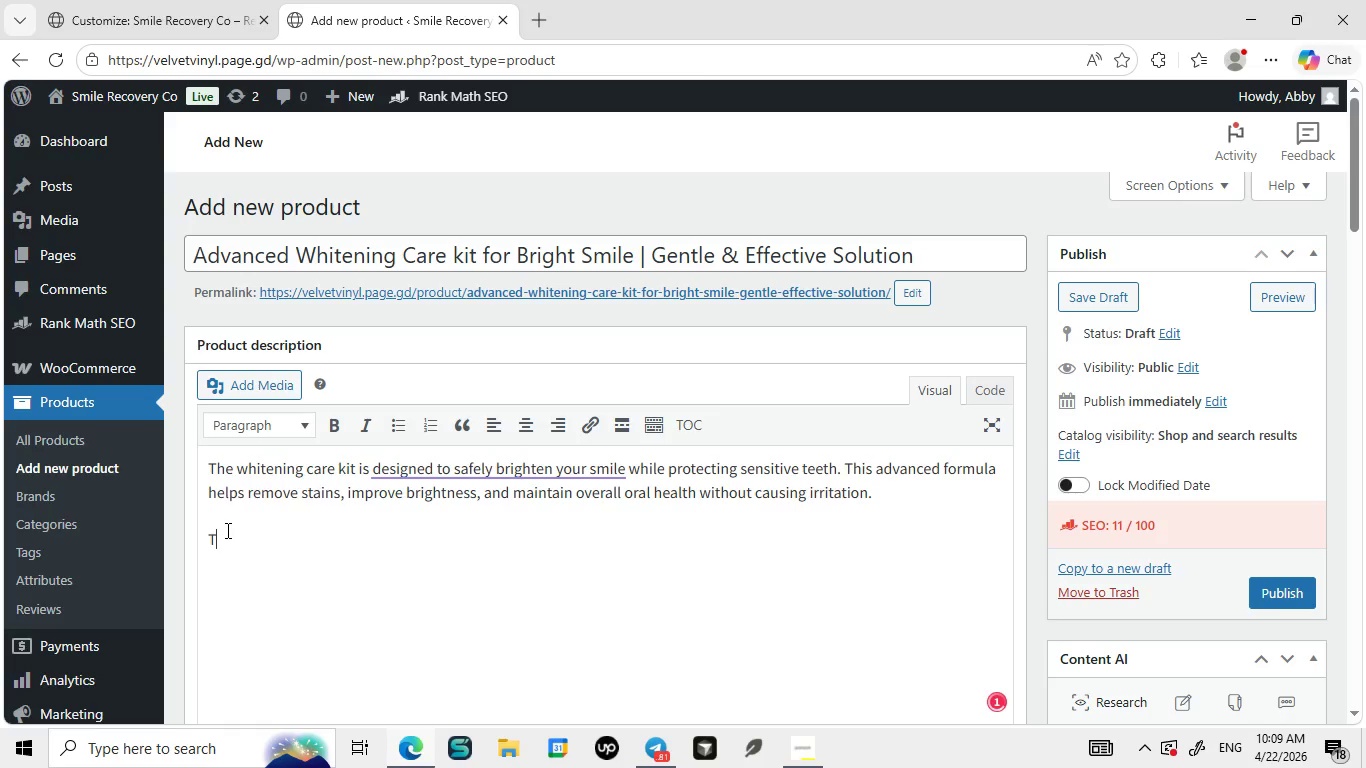 
type(This advanced formula helps remove stains improve)
 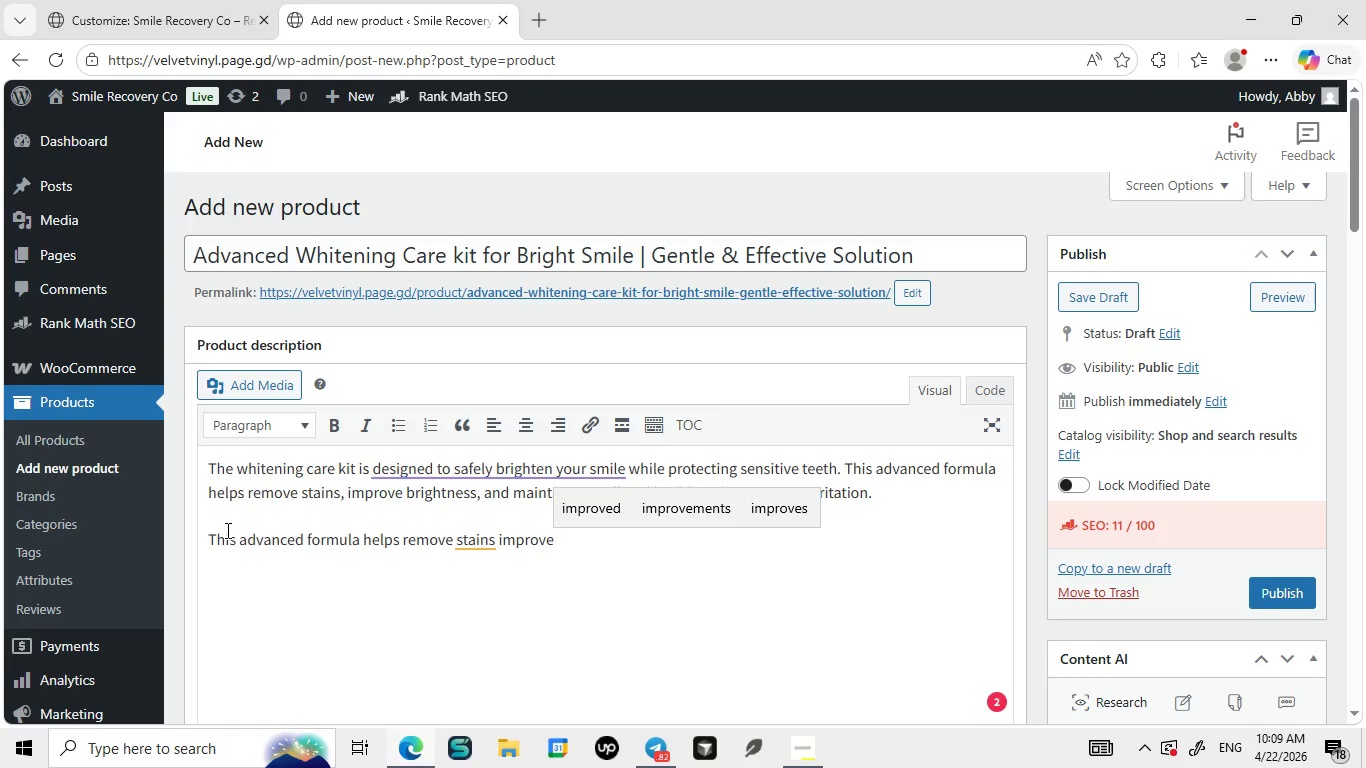 
wait(7.55)
 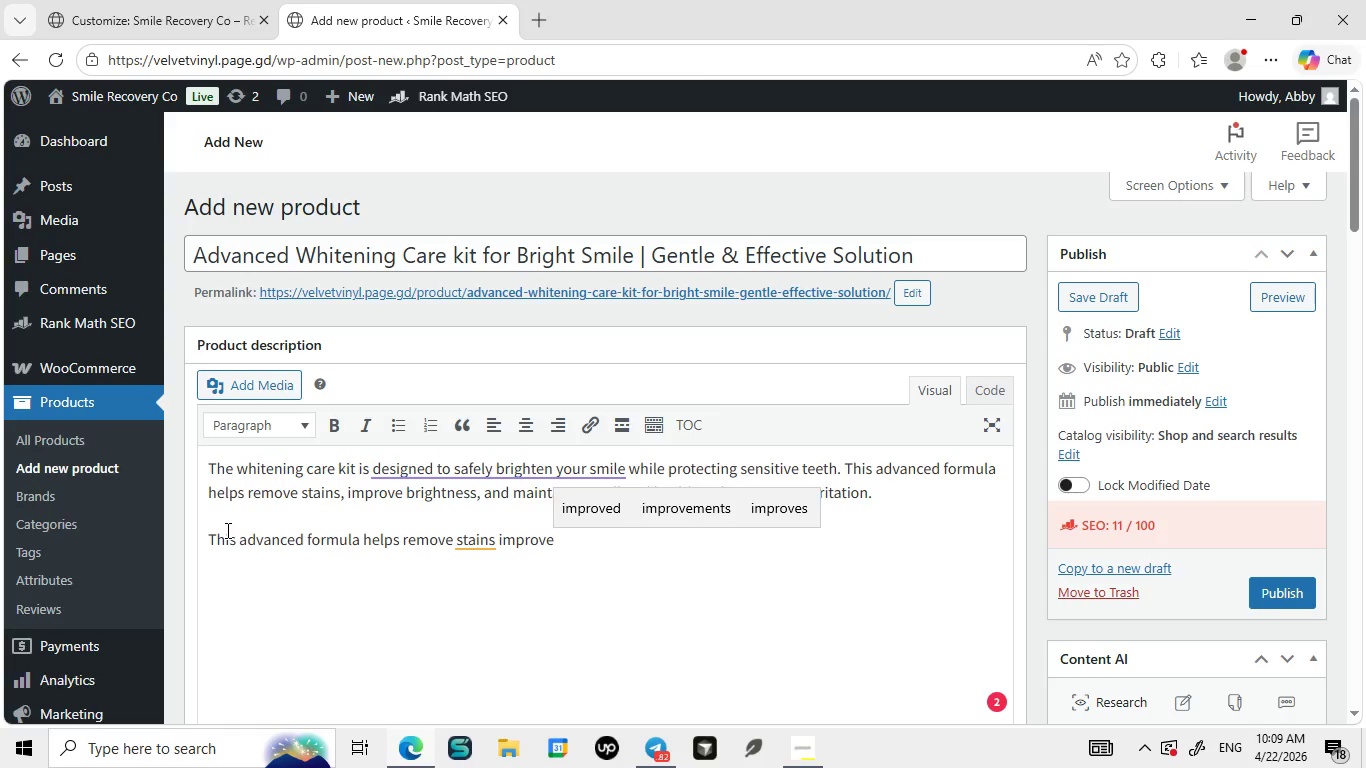 
left_click([479, 542])
 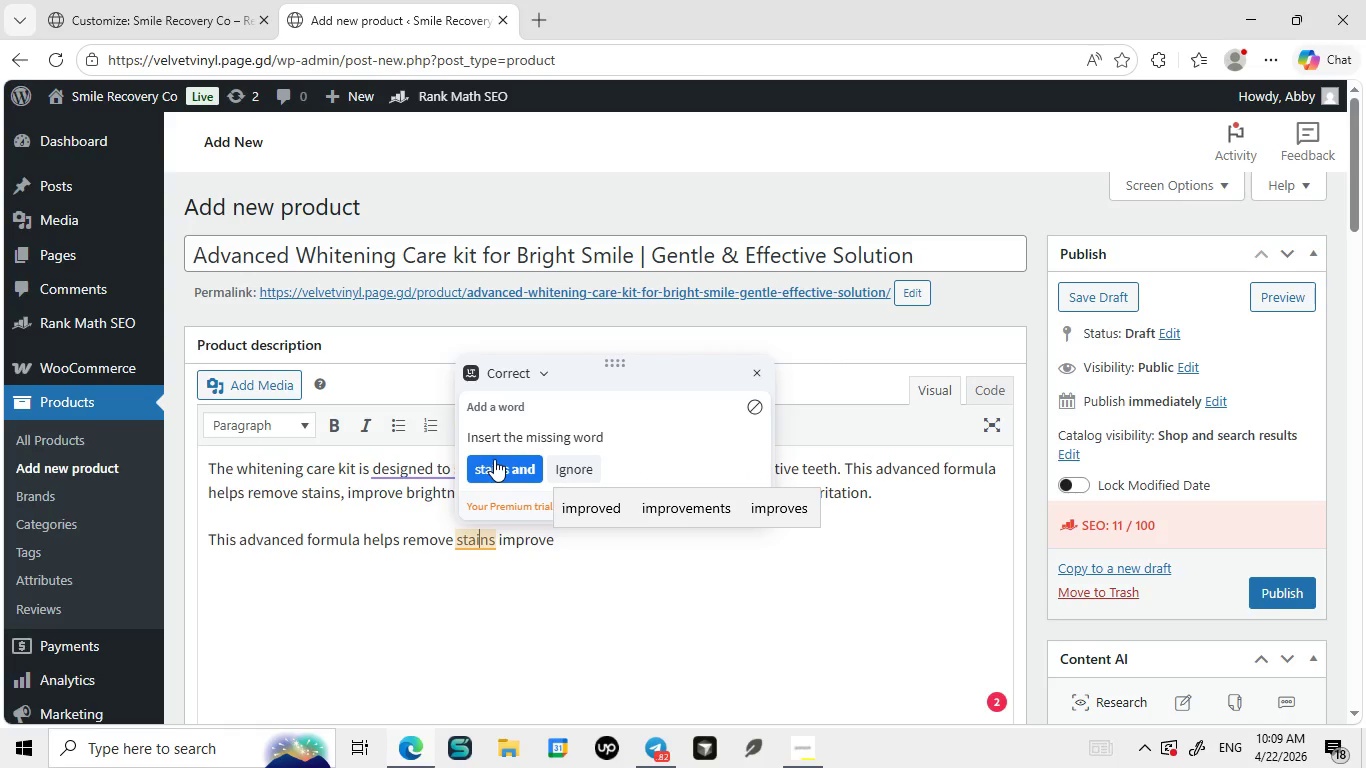 
left_click([494, 459])
 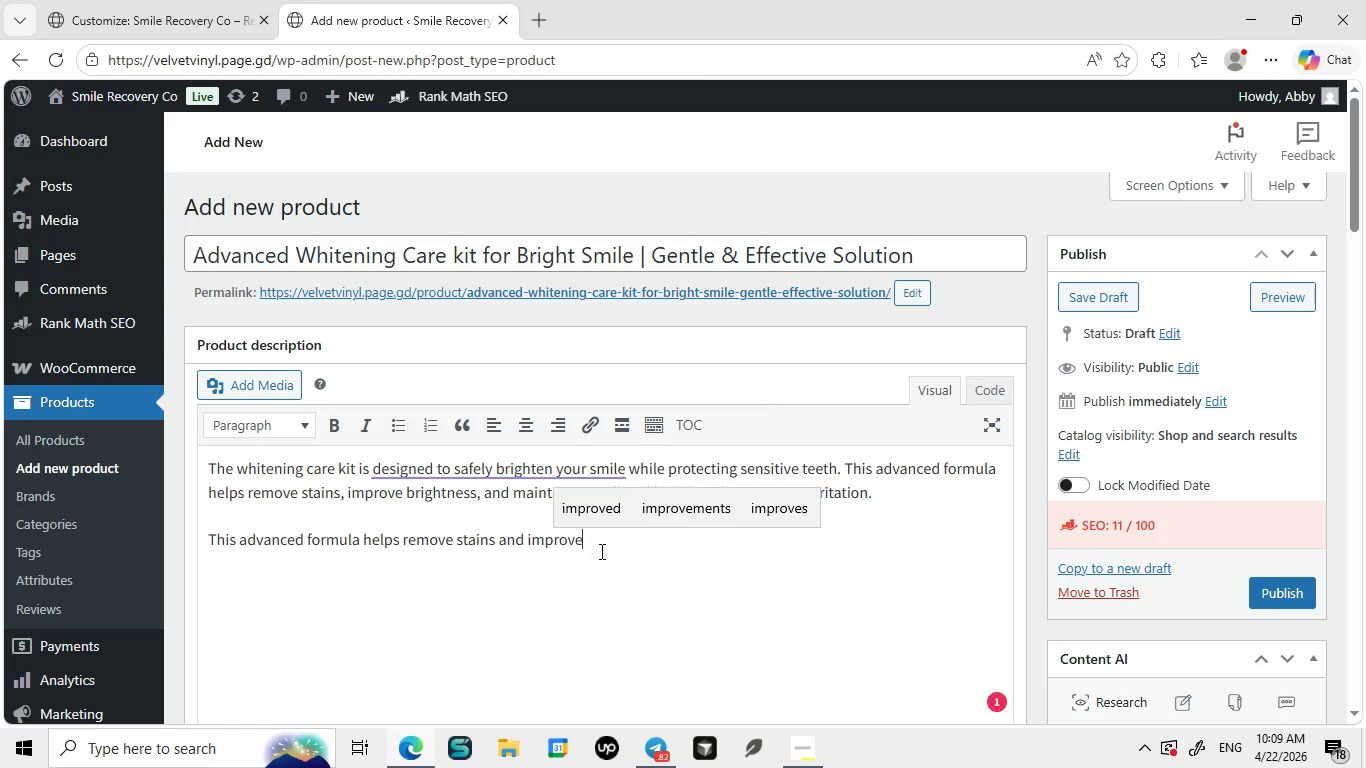 
left_click([600, 551])
 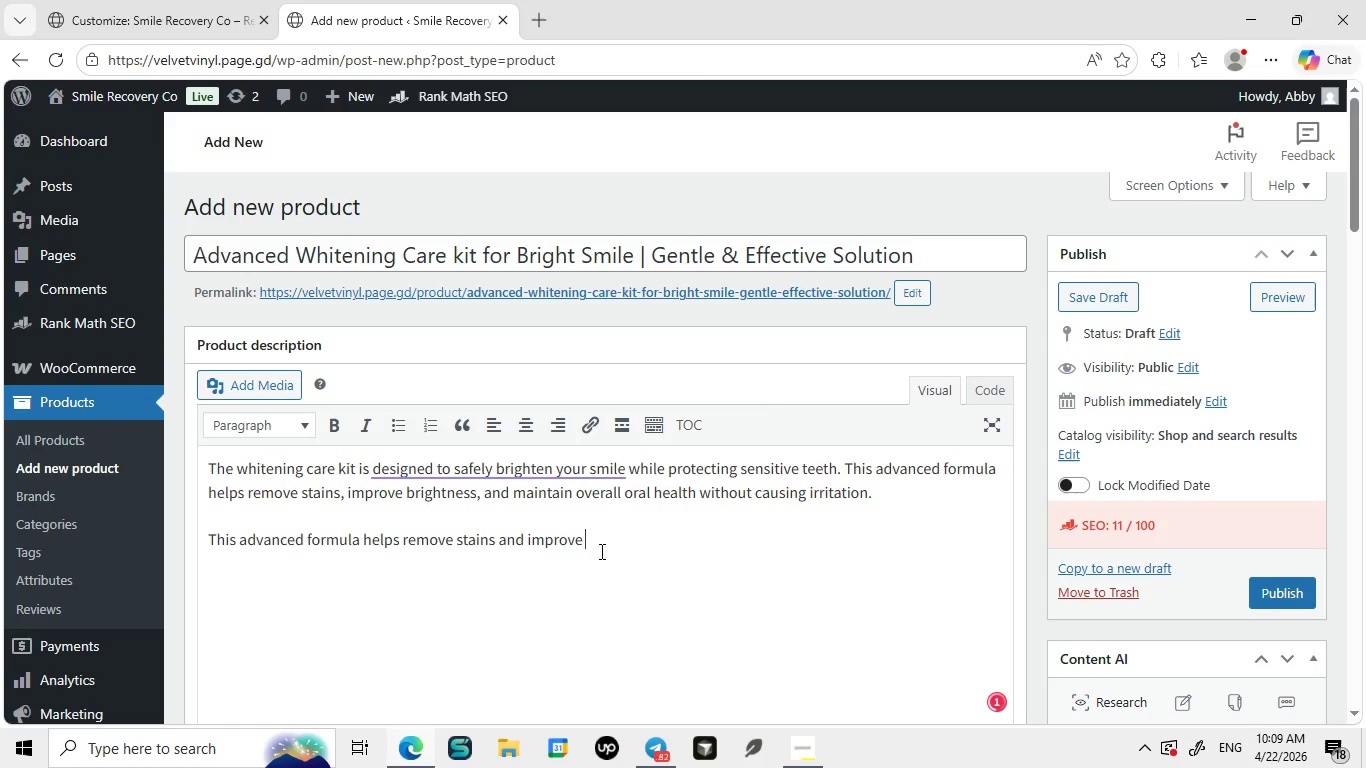 
type( brightness, maintain overall oral health without causing irritation.)
 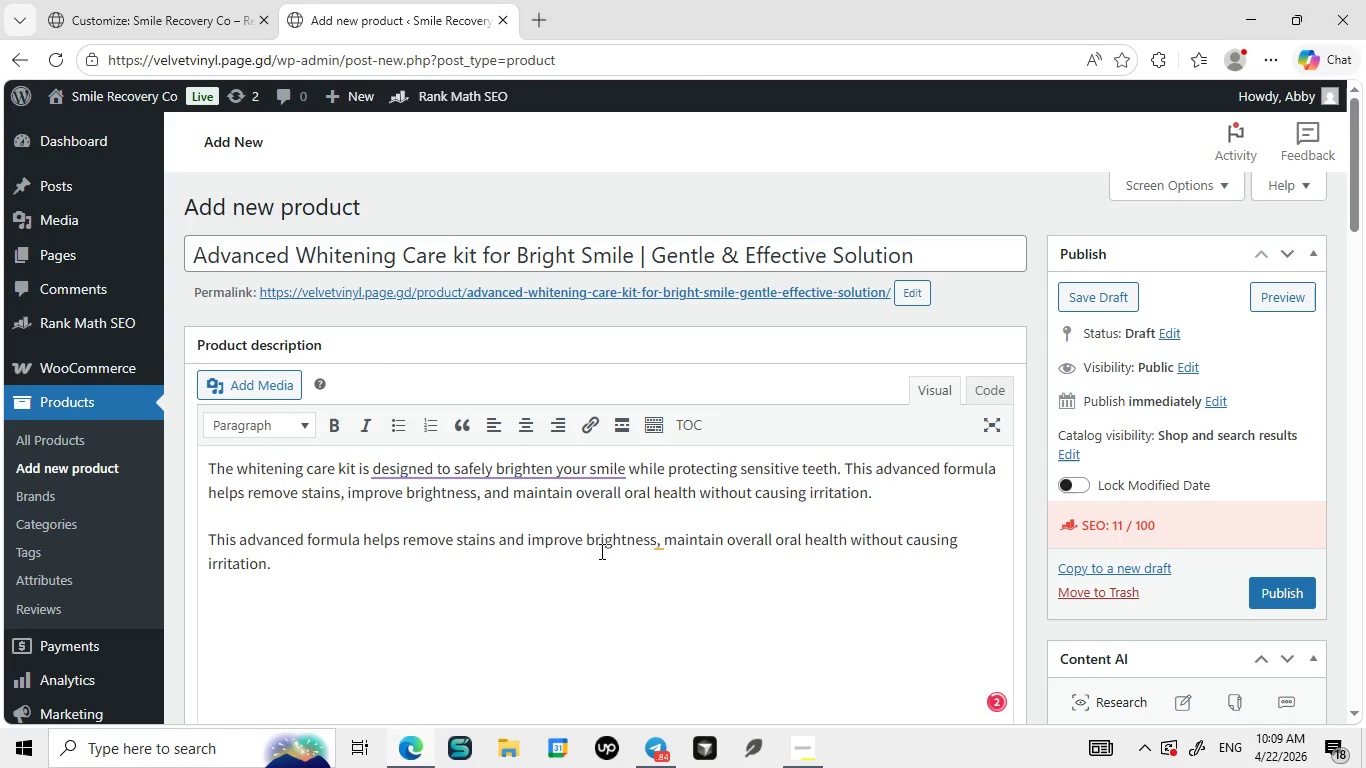 
key(Enter)
 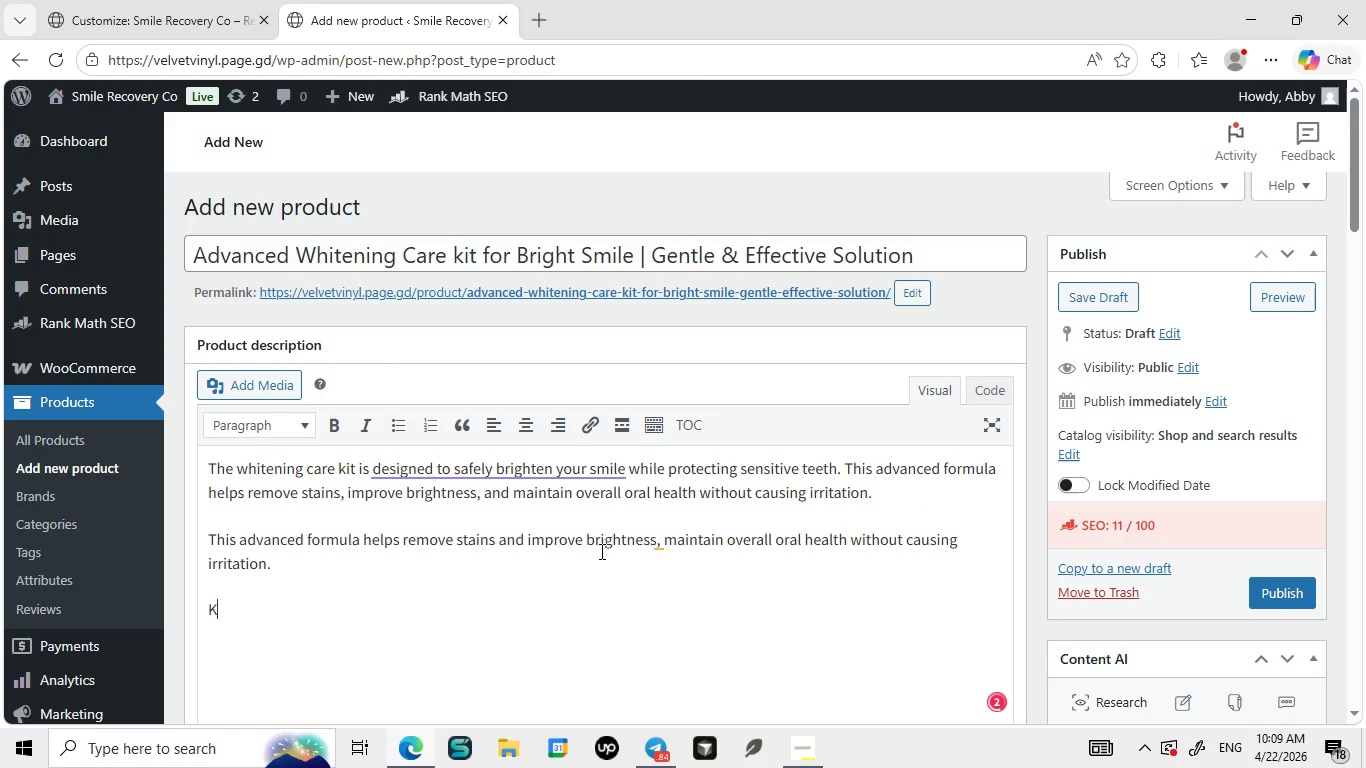 
type(Key Benefits:)
 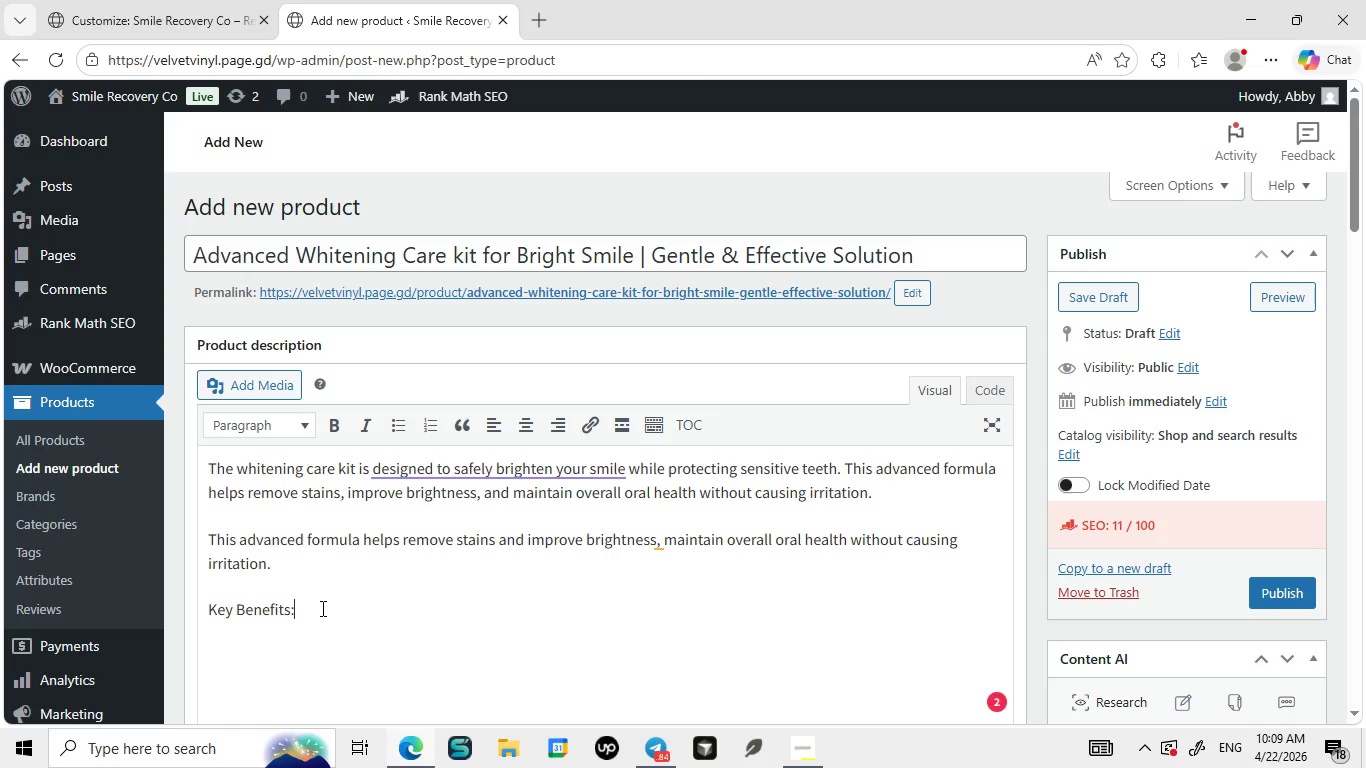 
left_click_drag(start_coordinate=[321, 608], to_coordinate=[196, 608])
 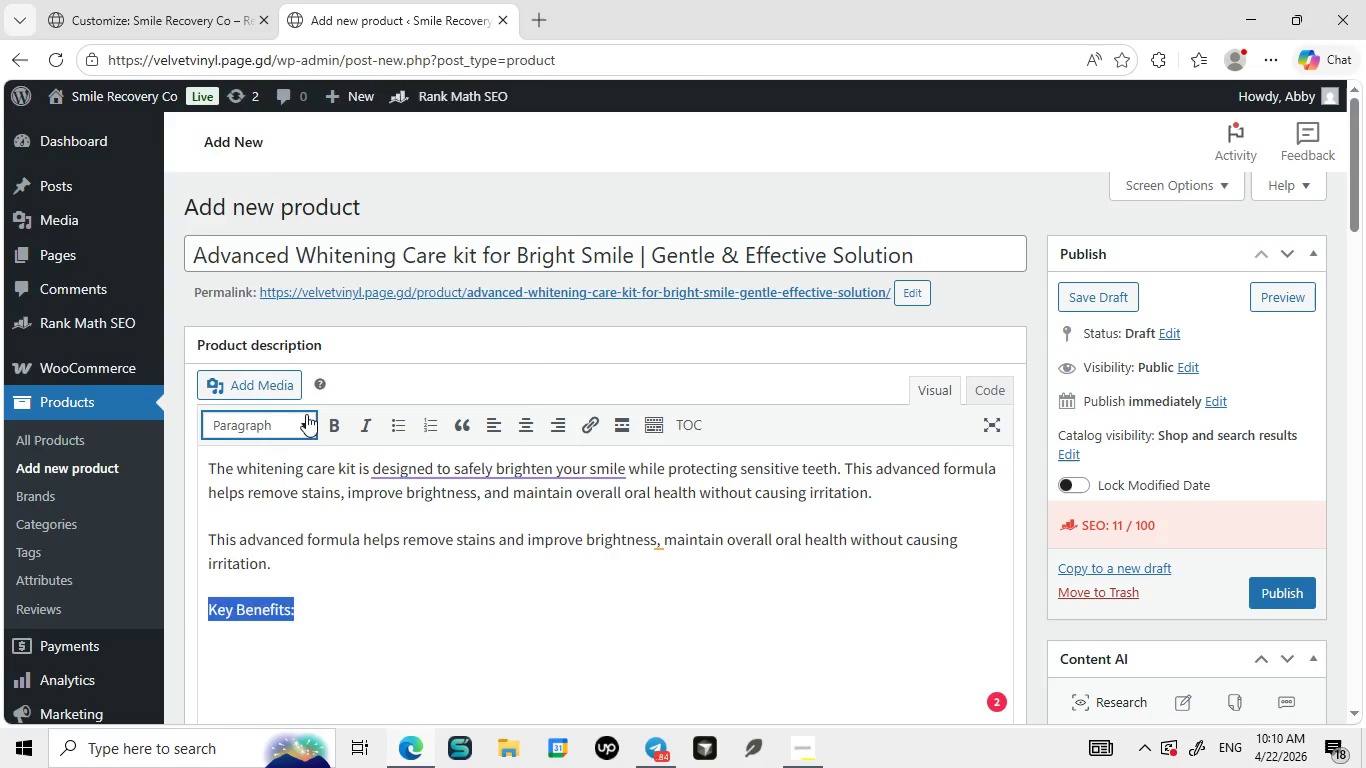 
left_click([306, 414])
 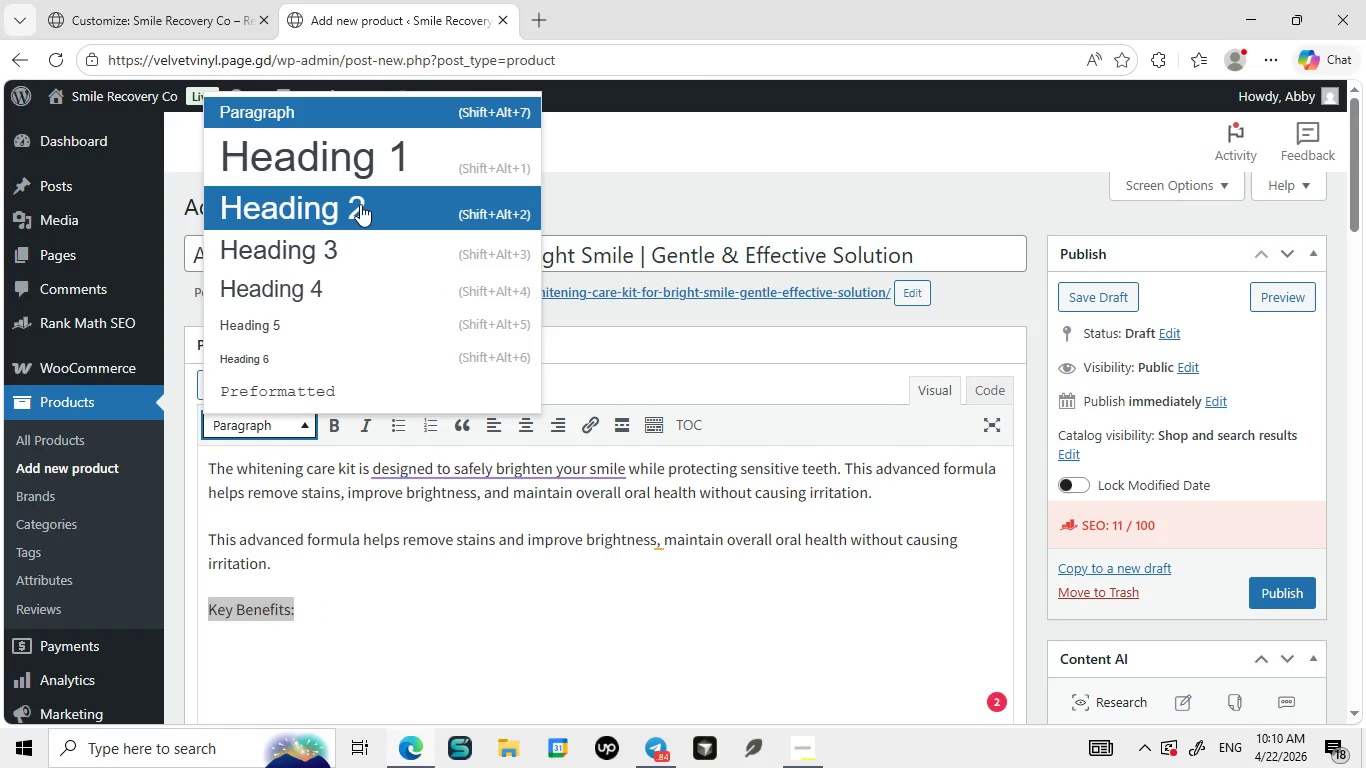 
left_click([360, 204])
 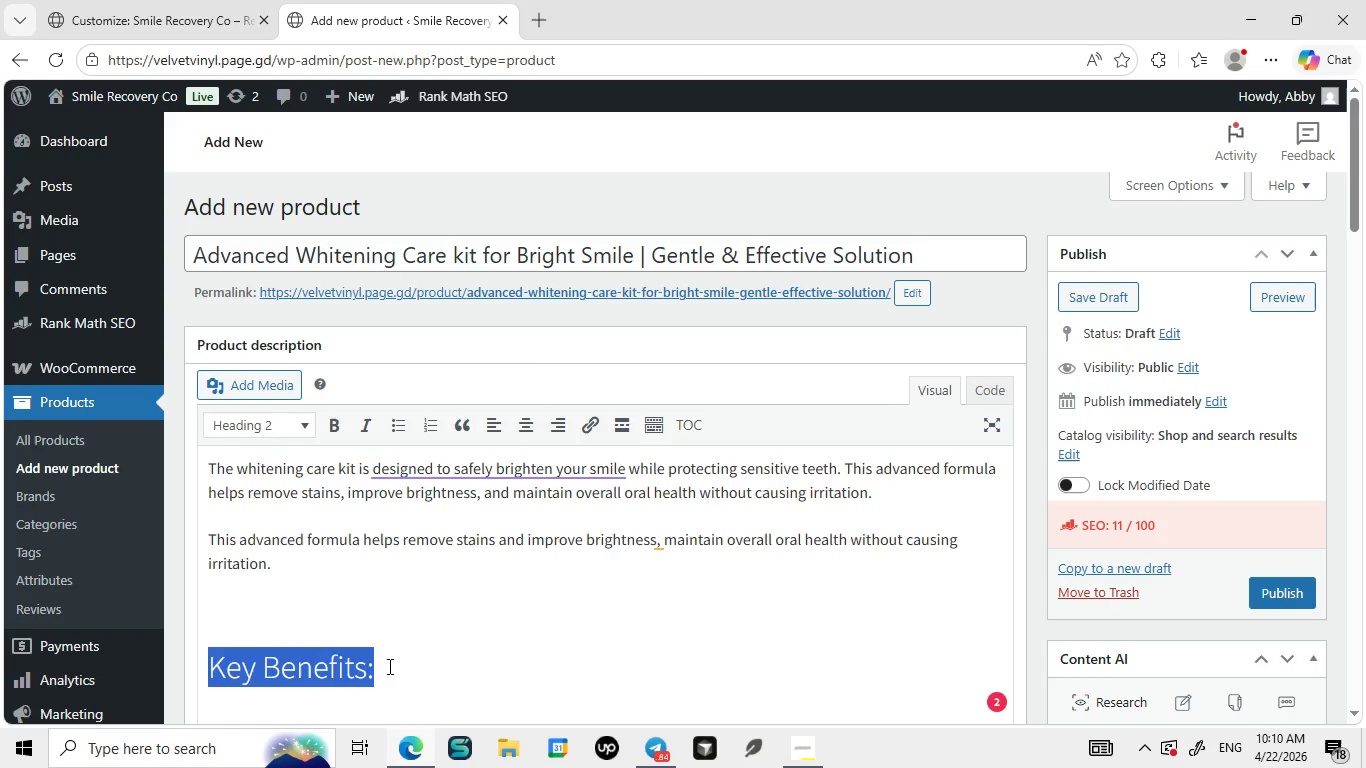 
left_click([388, 666])
 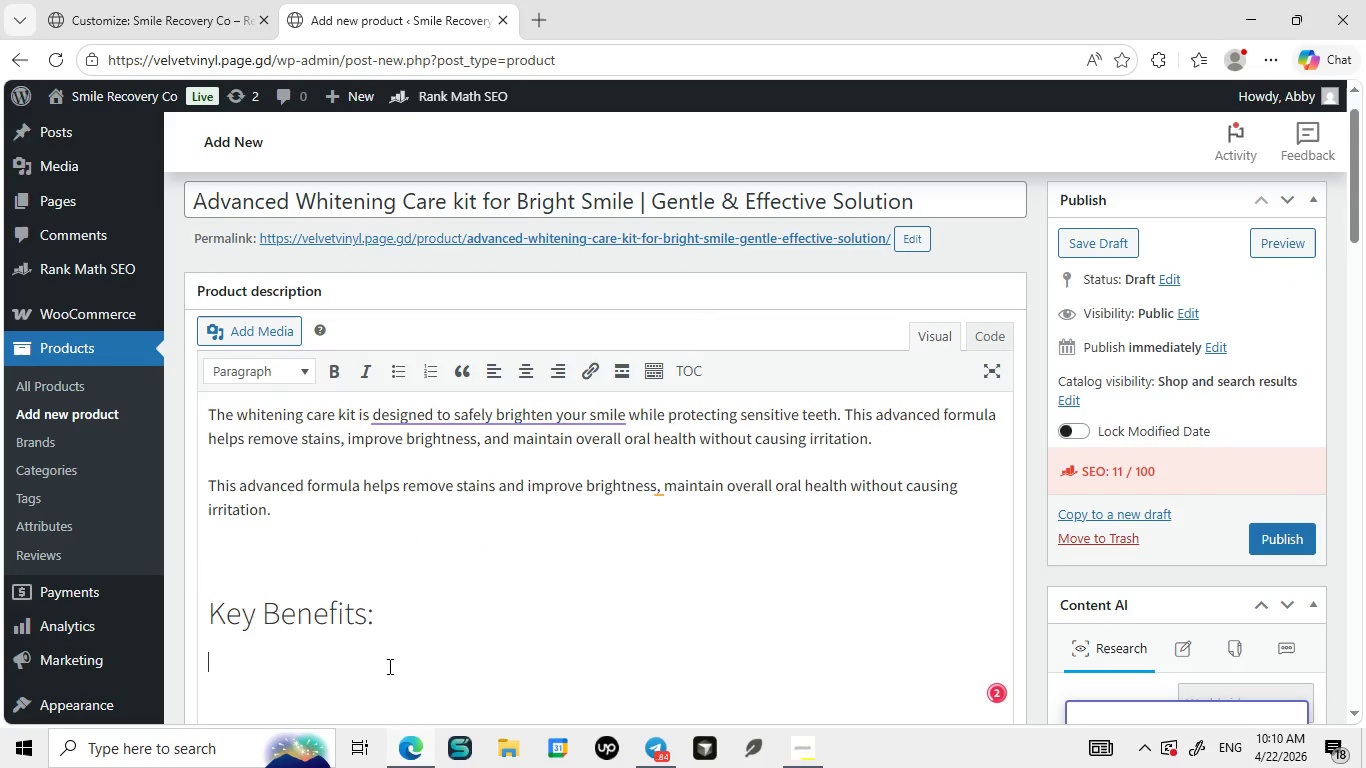 
key(Enter)
 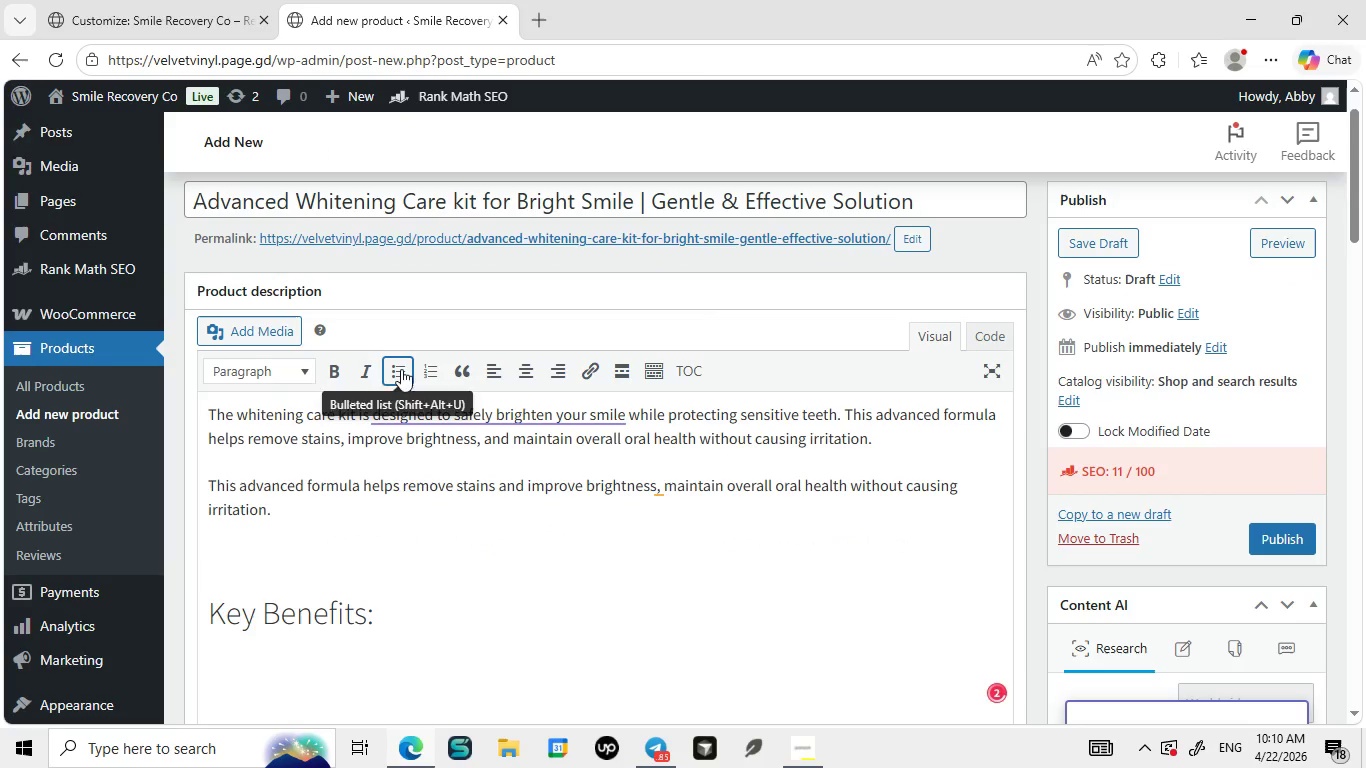 
left_click([401, 369])
 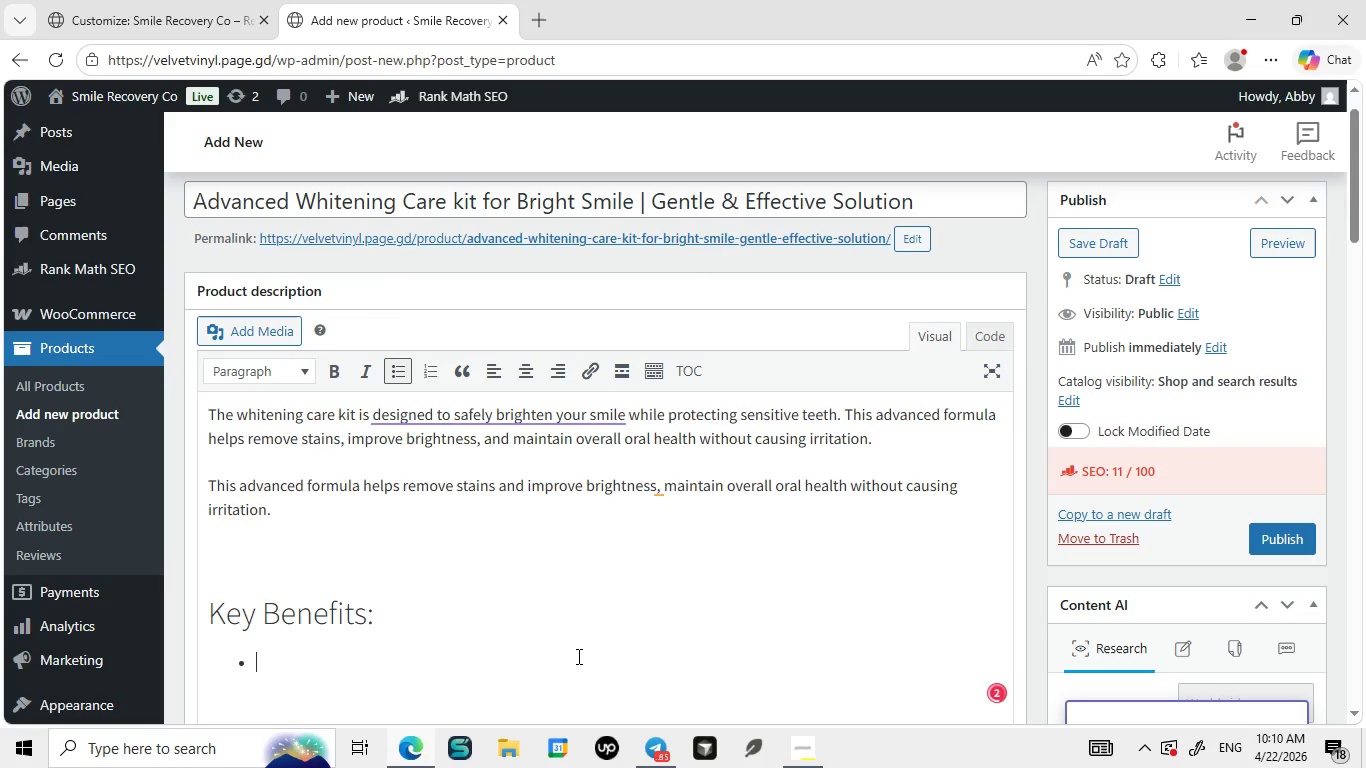 
type(Gently whitens teeth)
 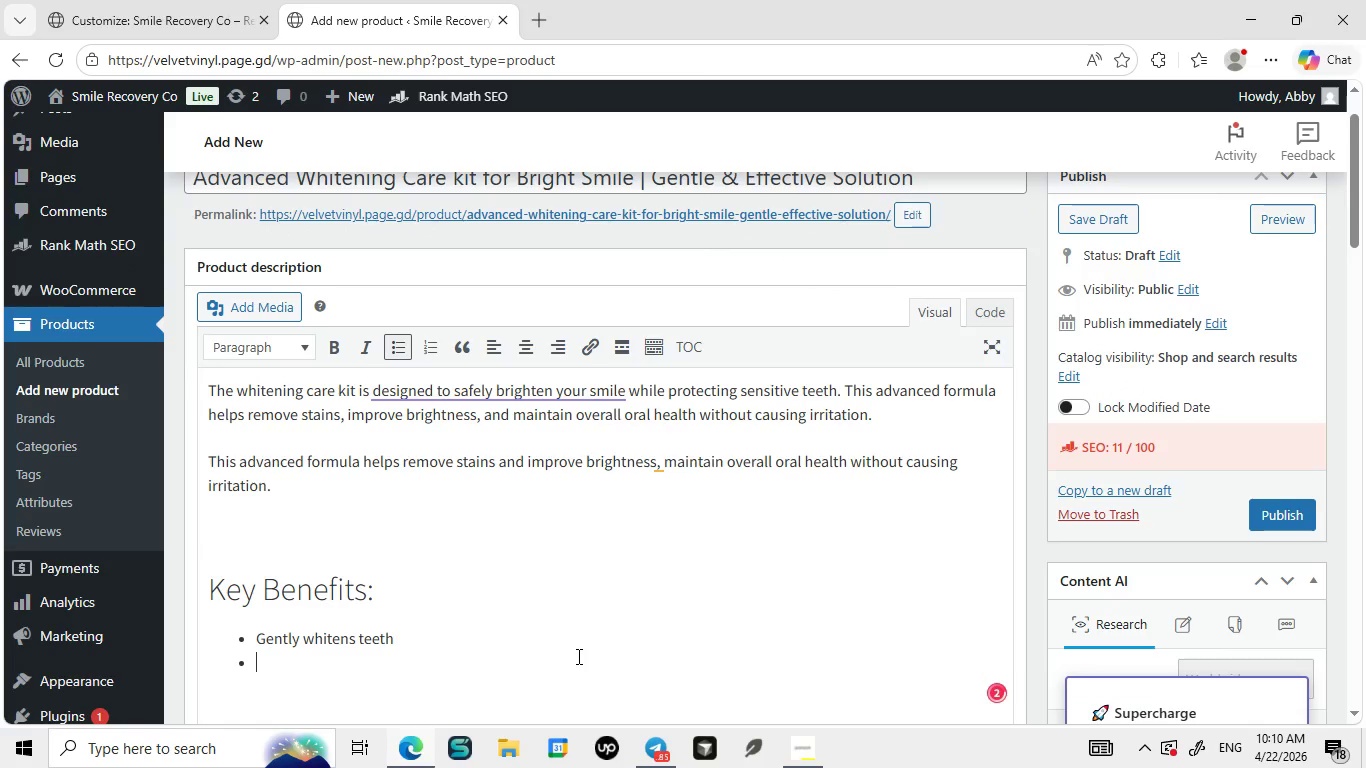 
key(Enter)
 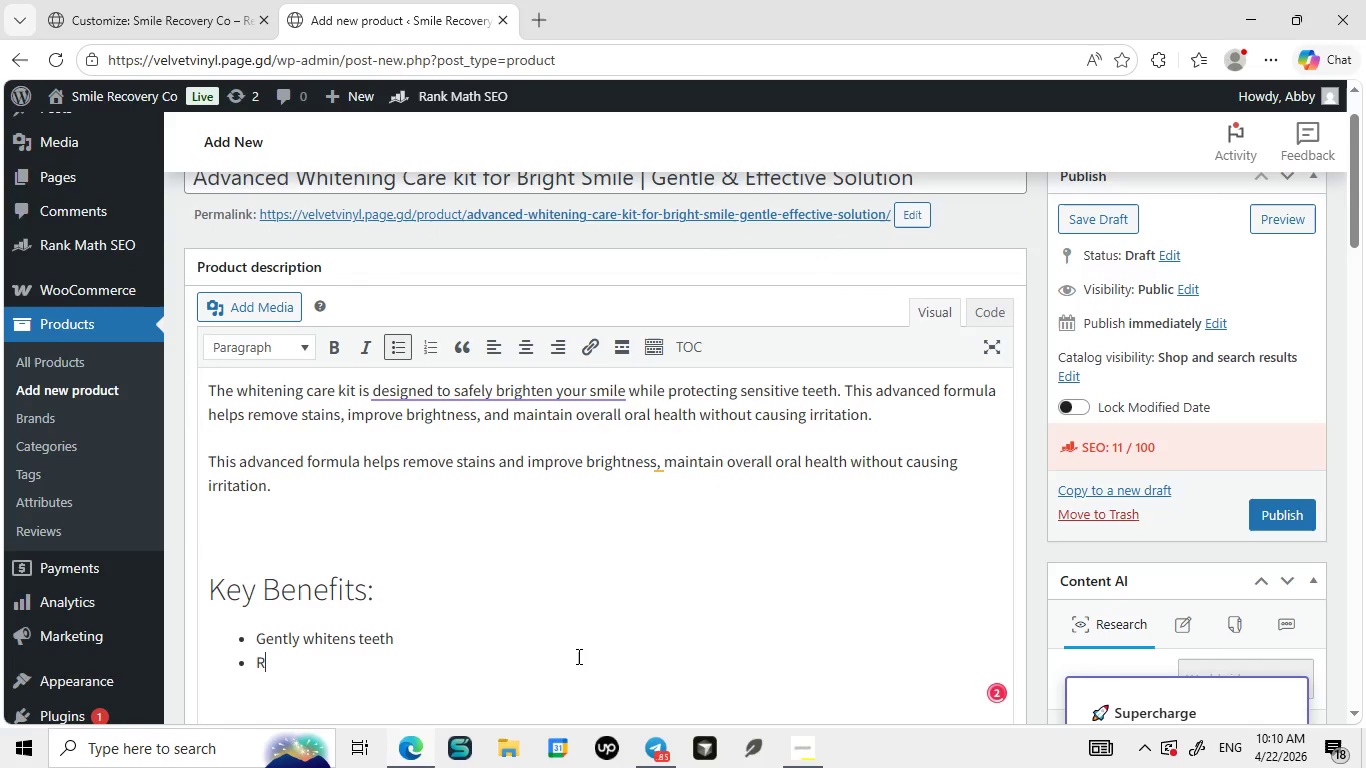 
type(Reduces stains and discoloration)
 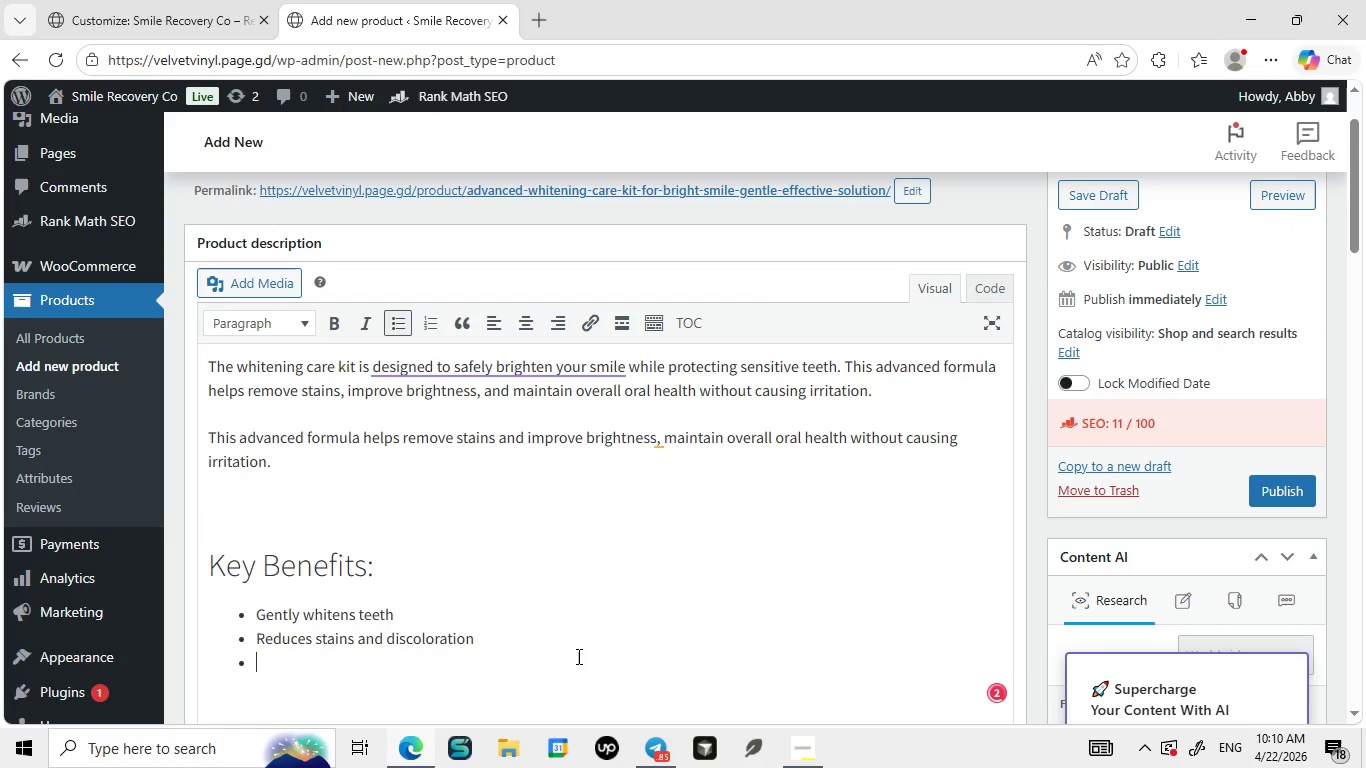 
key(Enter)
 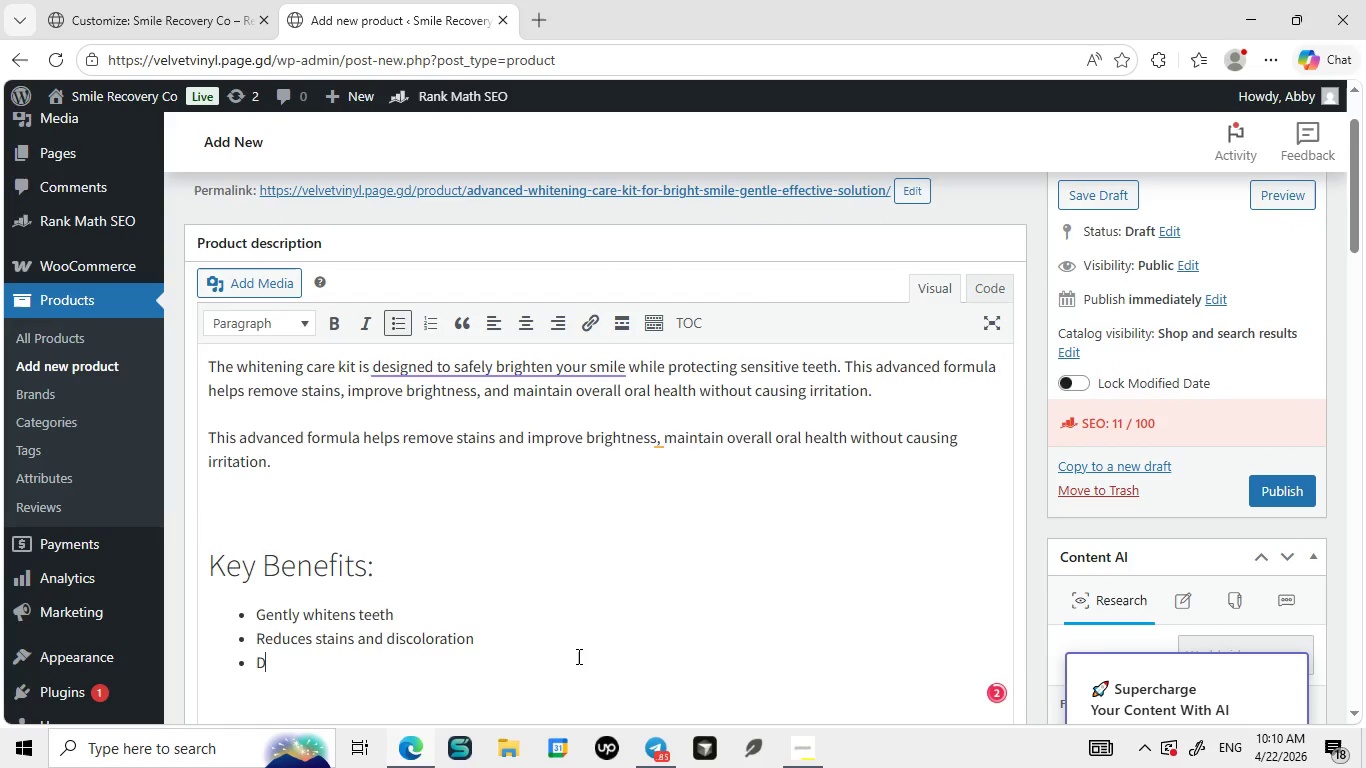 
type(D)
key(Backspace)
type(Safe for sensitive teeth)
 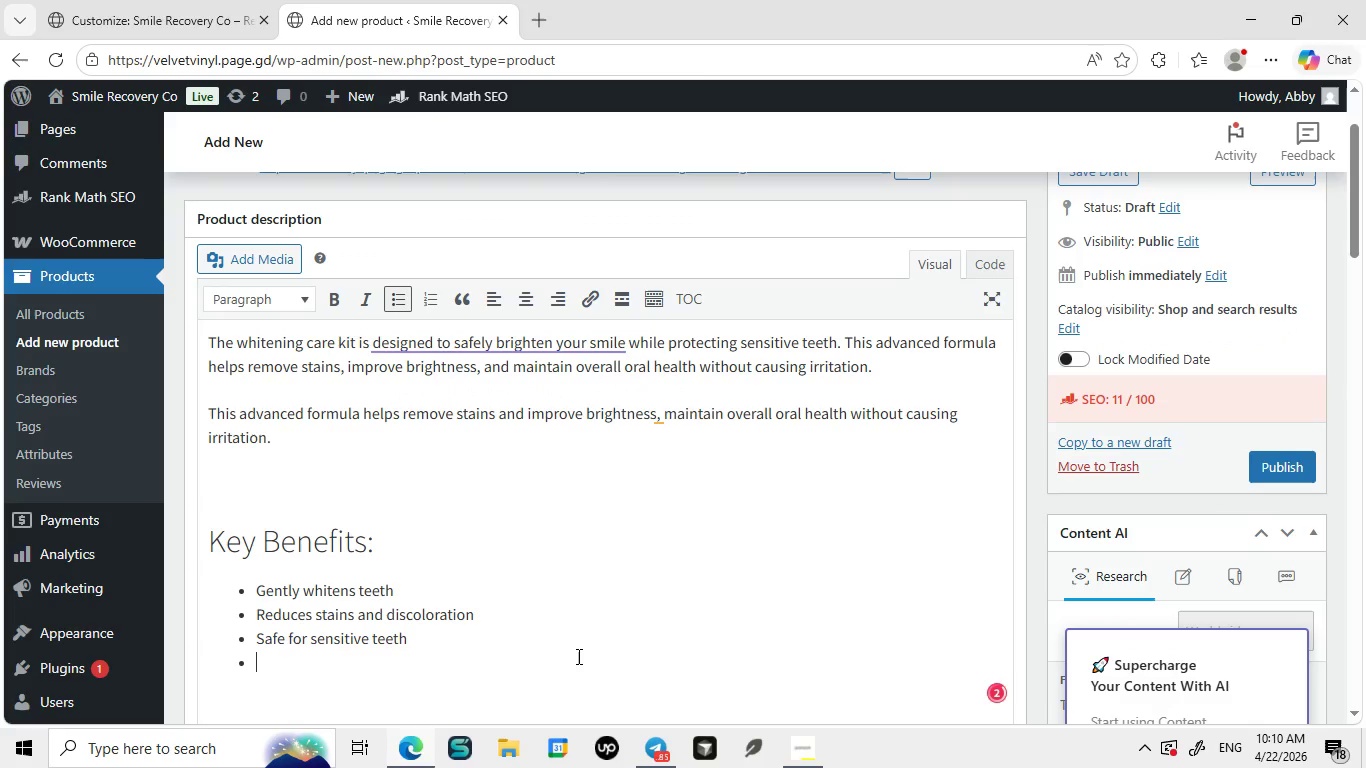 
key(Enter)
 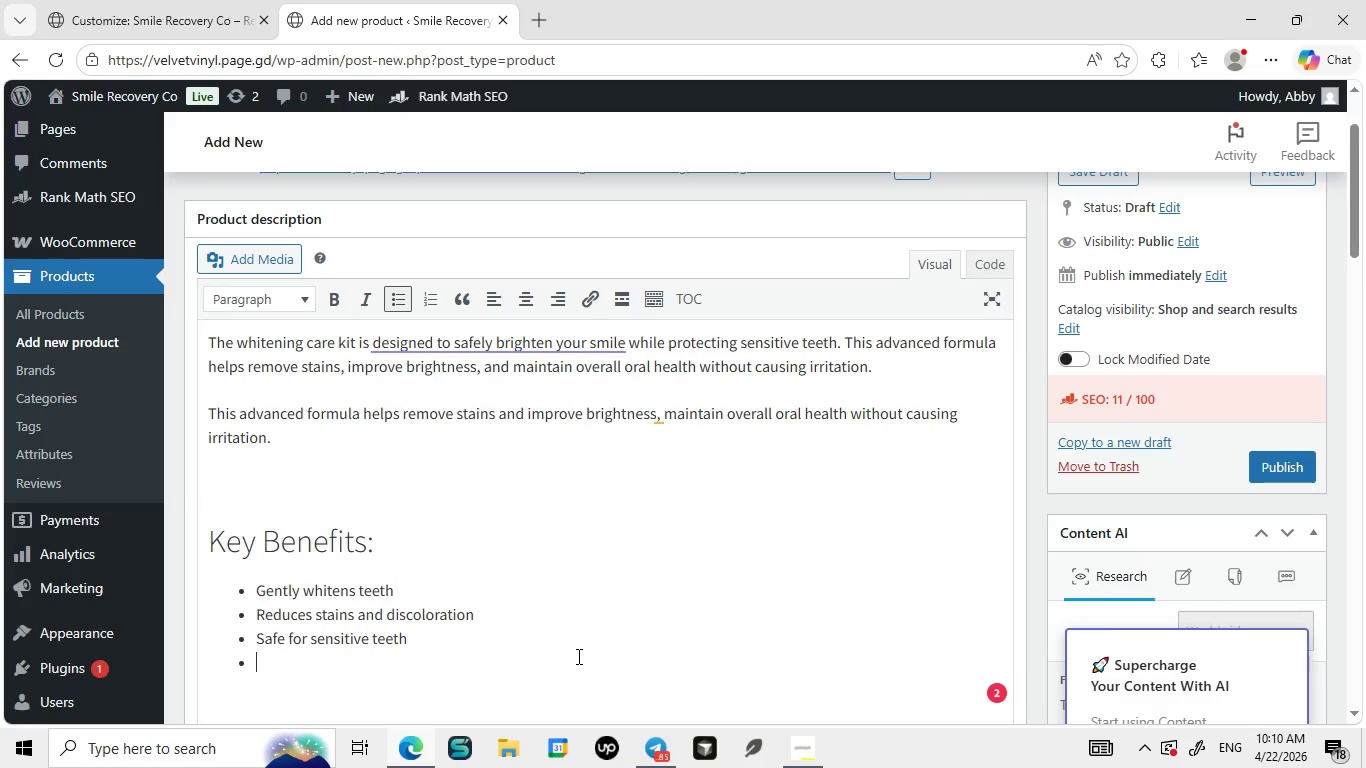 
wait(5.12)
 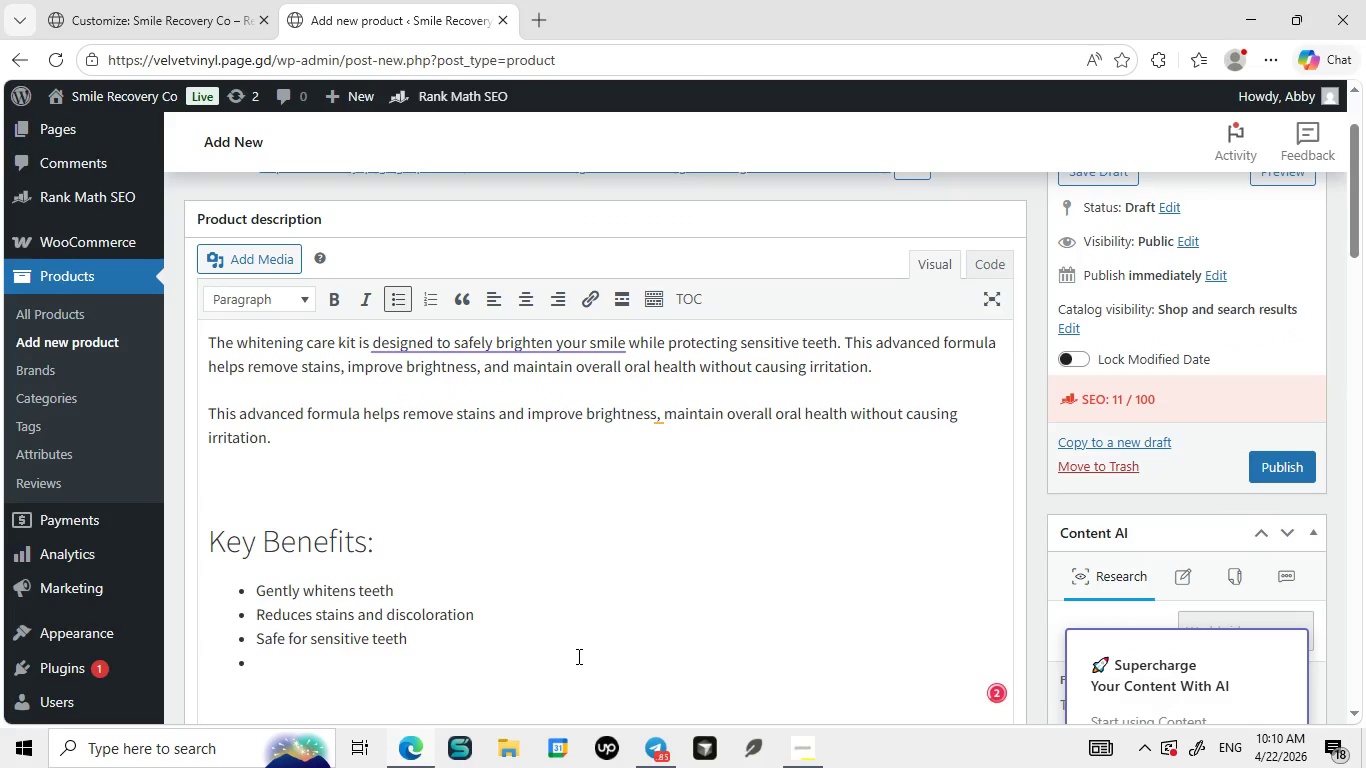 
type(Easy0)
key(Backspace)
type( at-home use)
 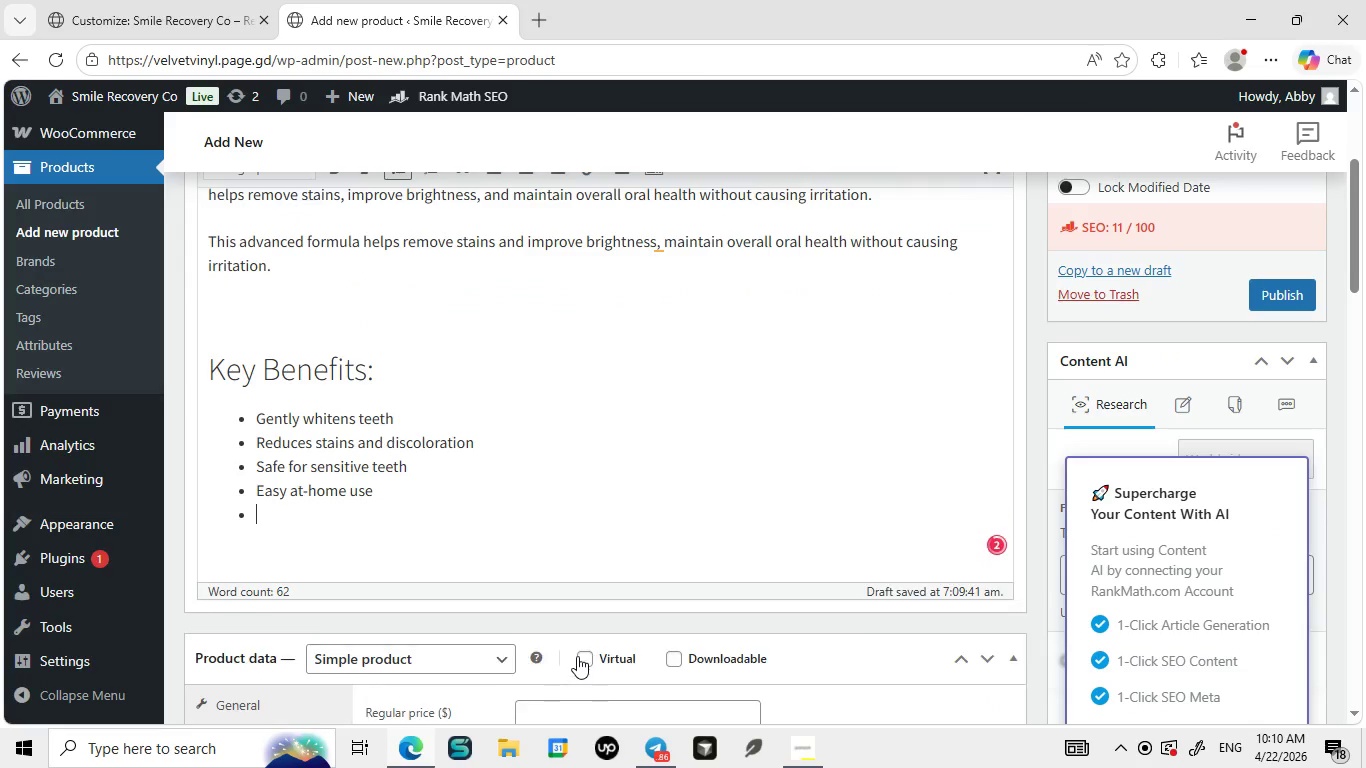 
key(Enter)
 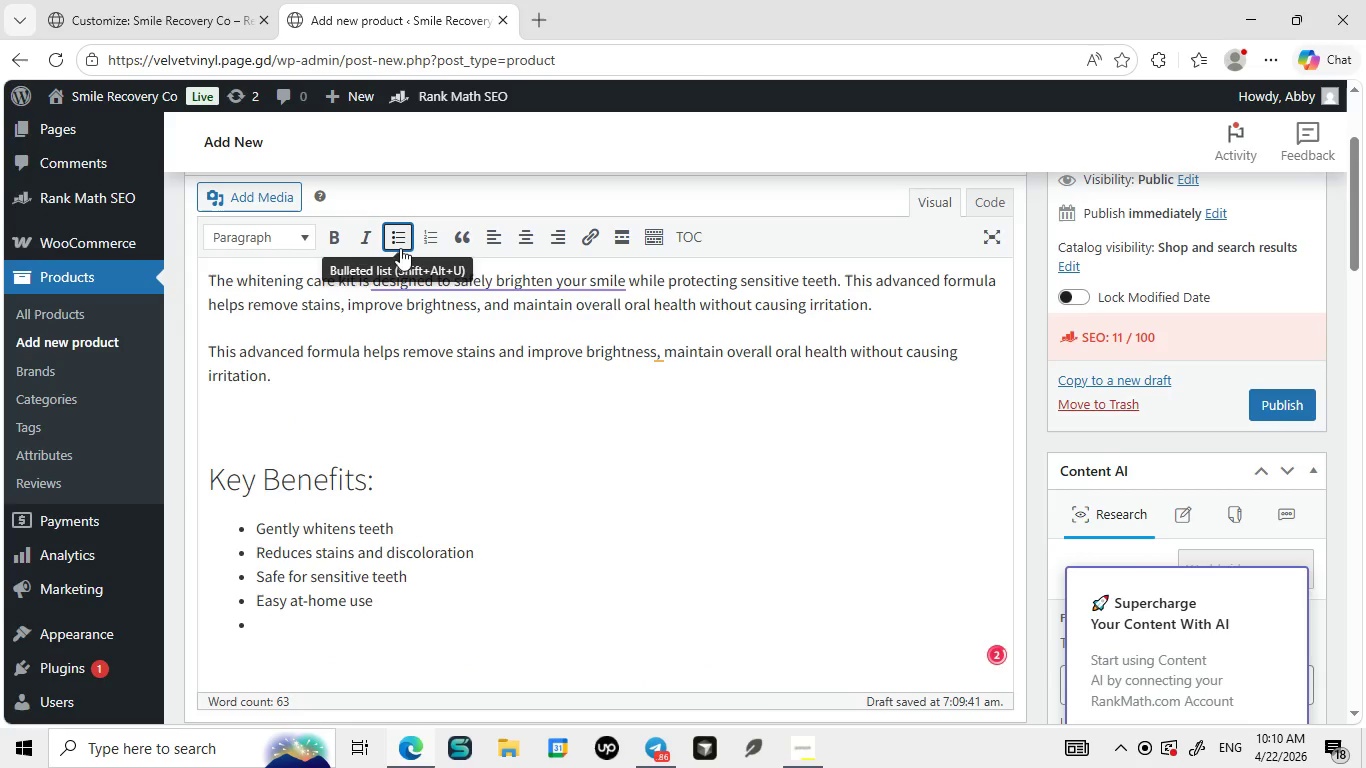 
left_click([400, 248])
 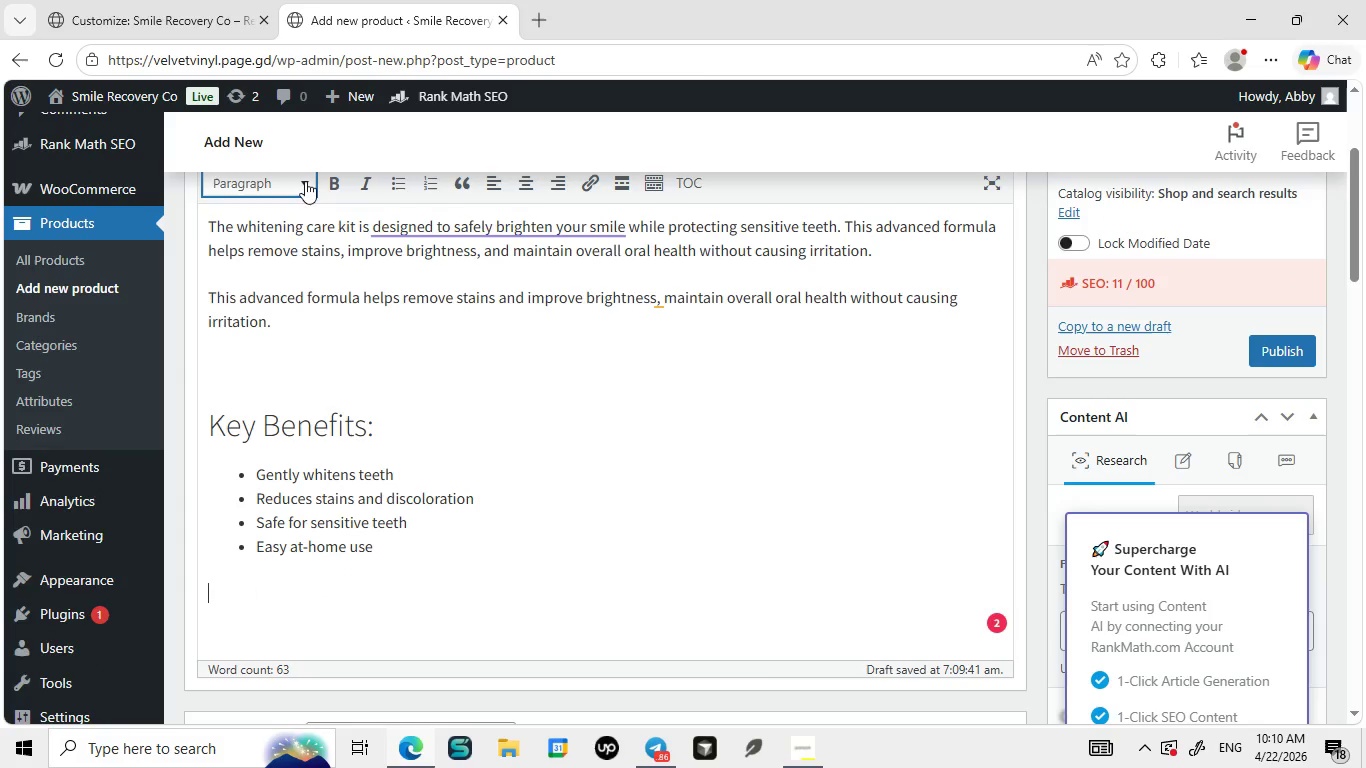 
left_click([305, 181])
 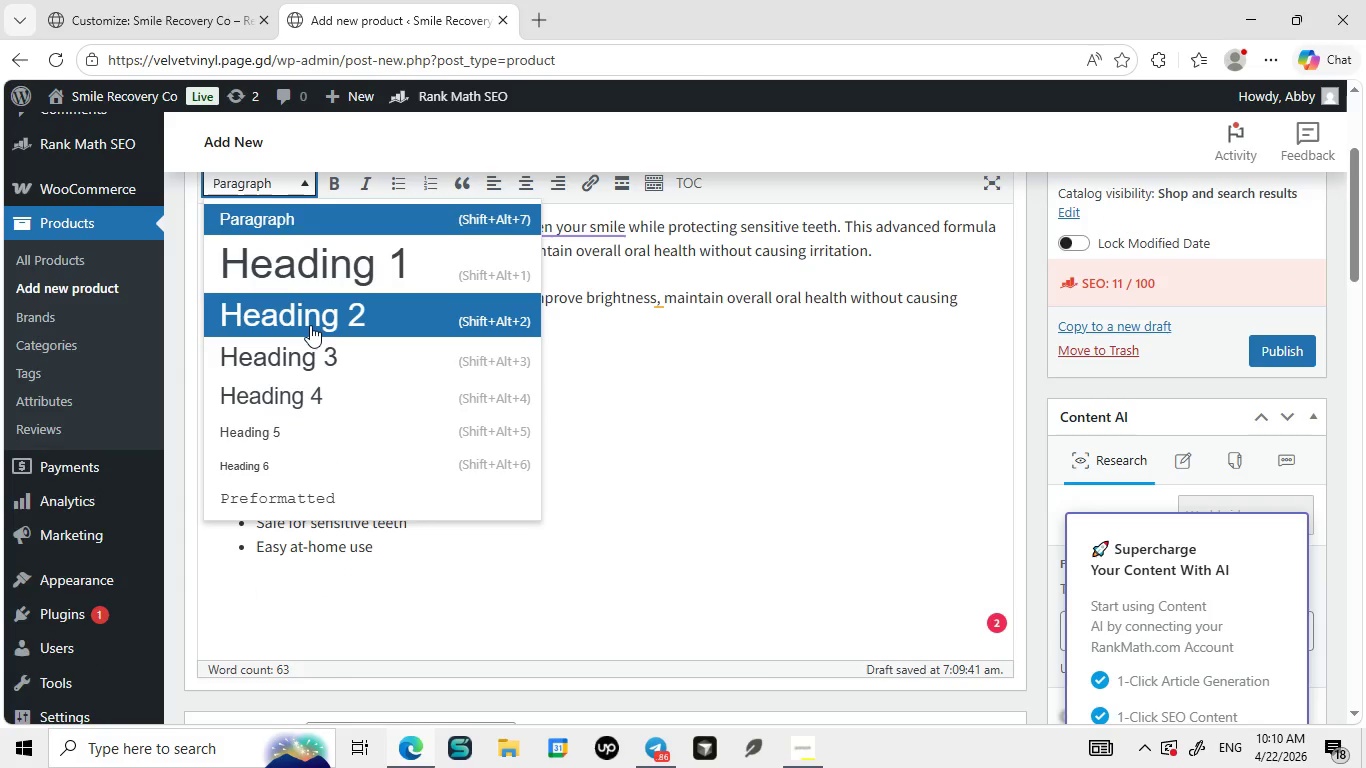 
left_click([310, 325])
 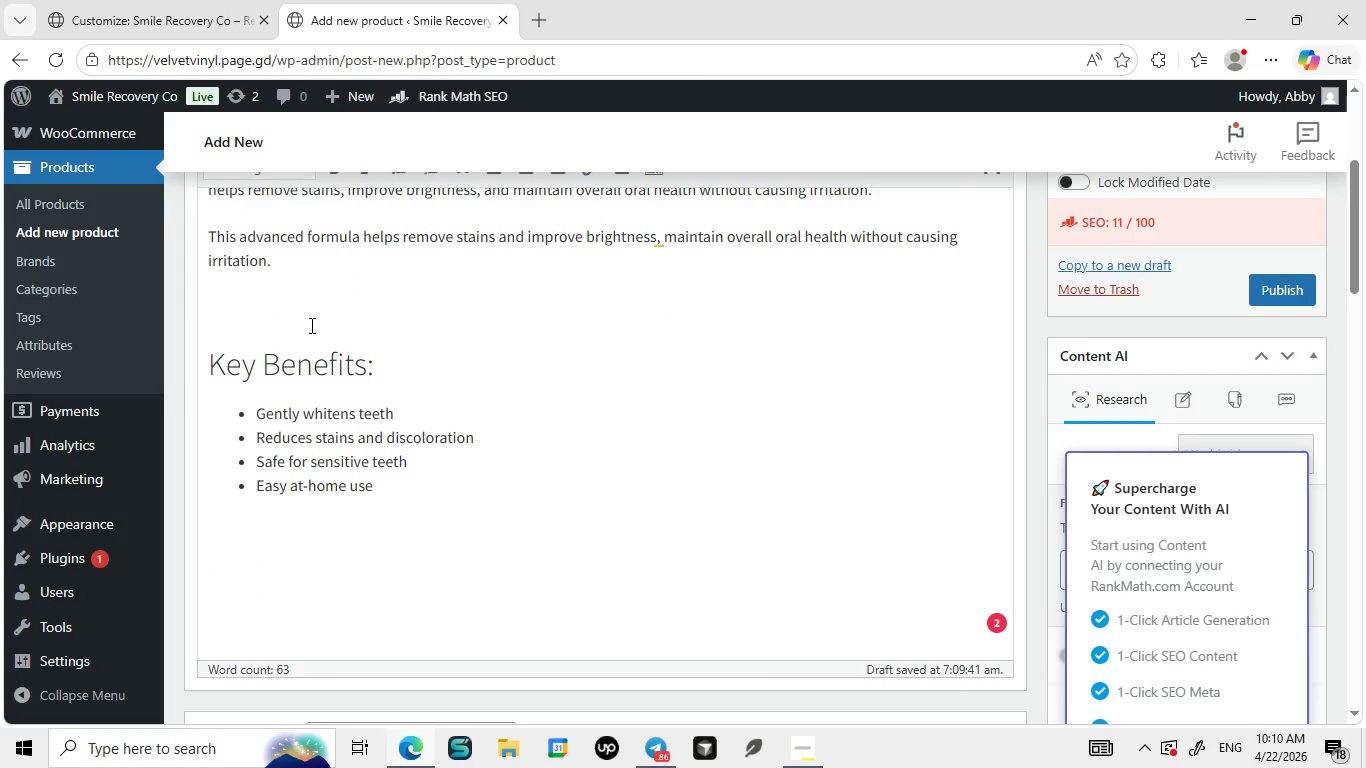 
type(What's Included in )
 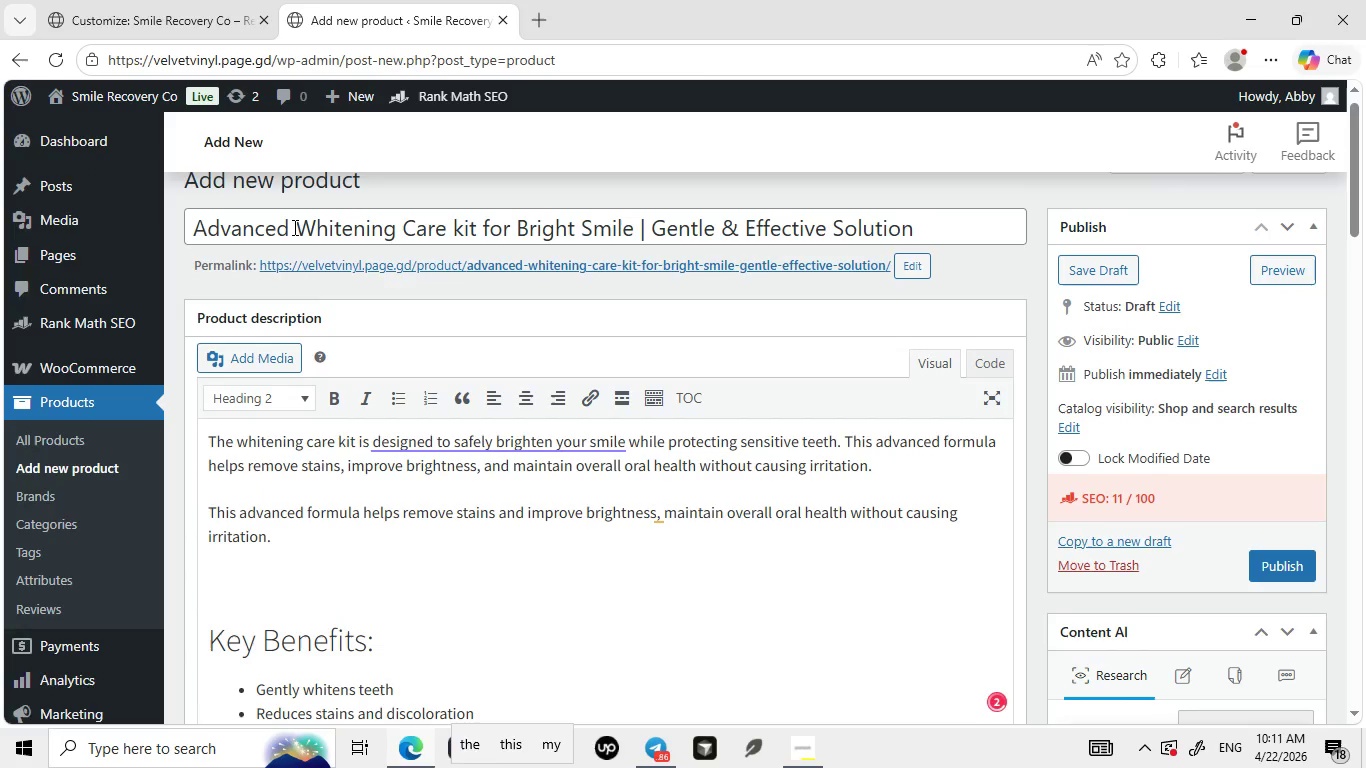 
left_click_drag(start_coordinate=[293, 227], to_coordinate=[477, 225])
 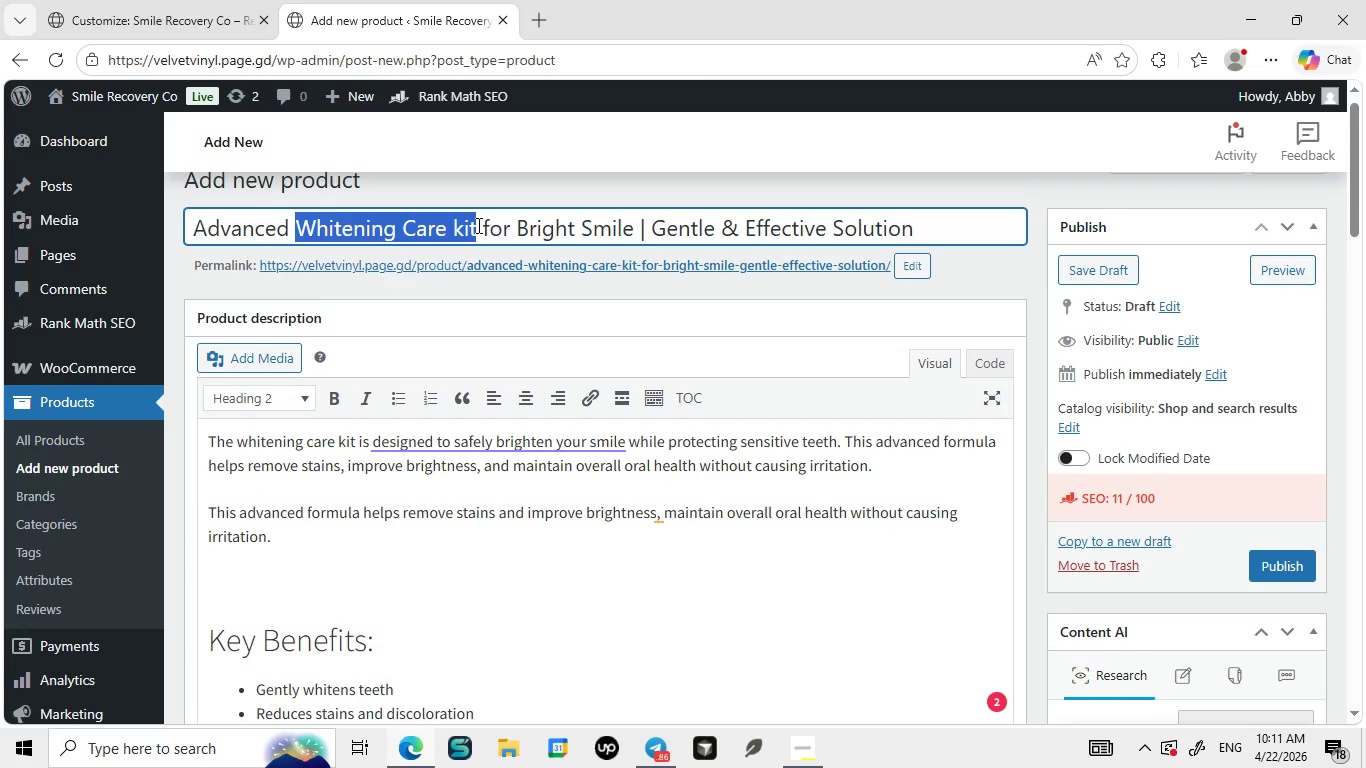 
key(Control+C)
 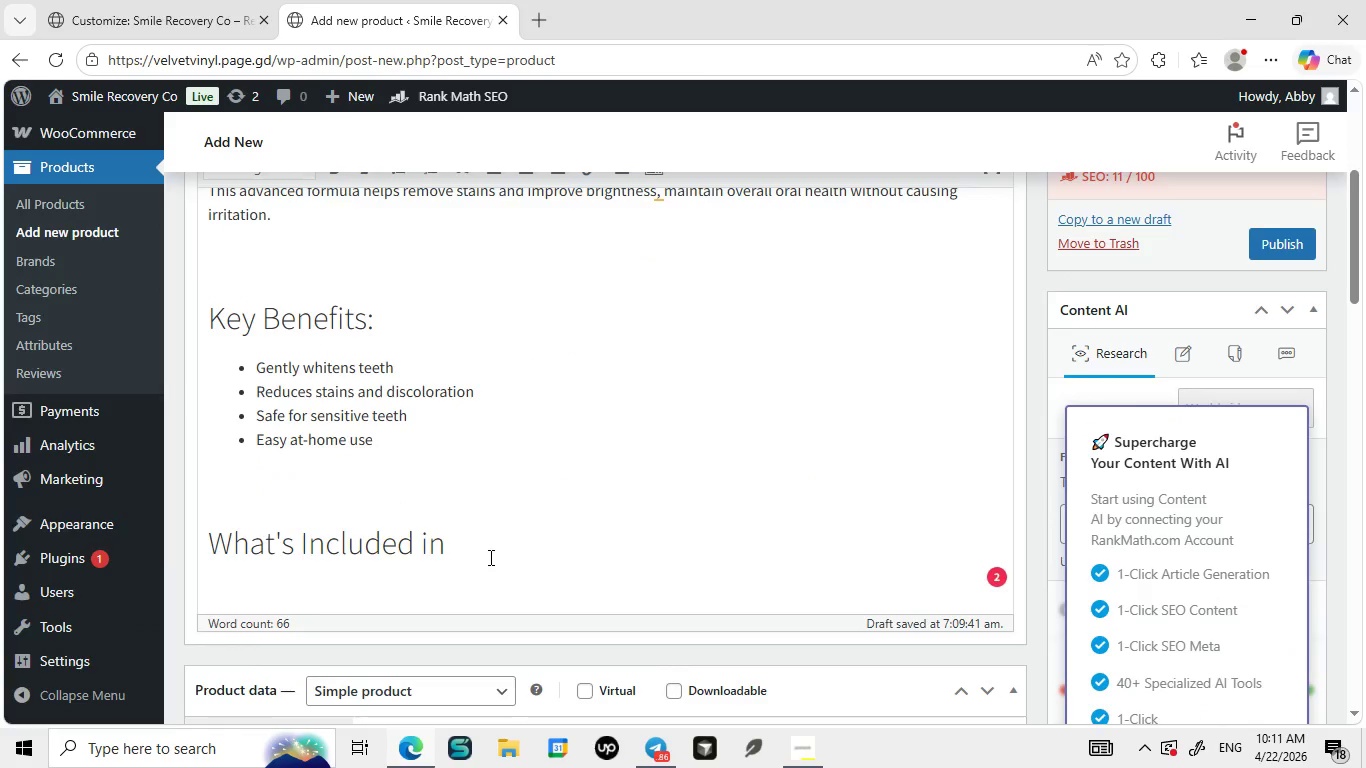 
left_click([468, 502])
 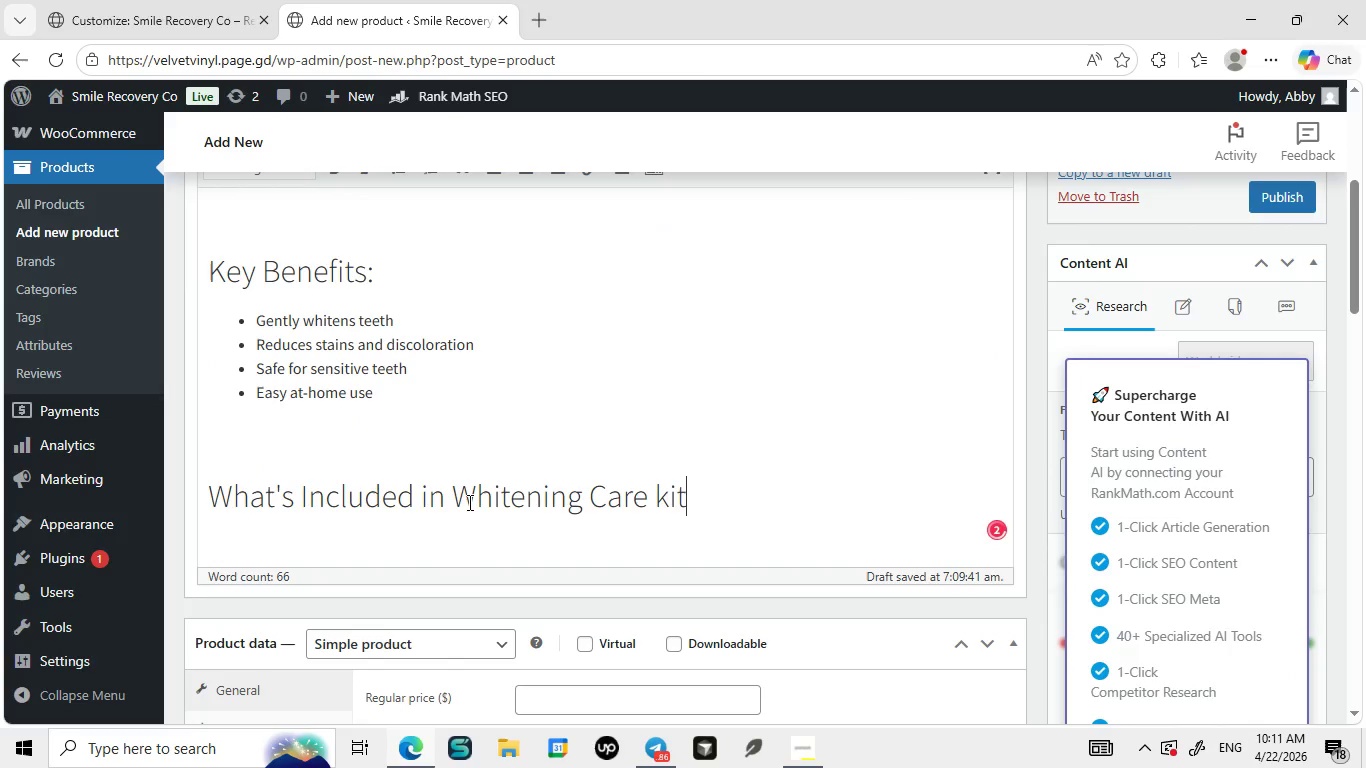 
key(Control+ControlLeft)
 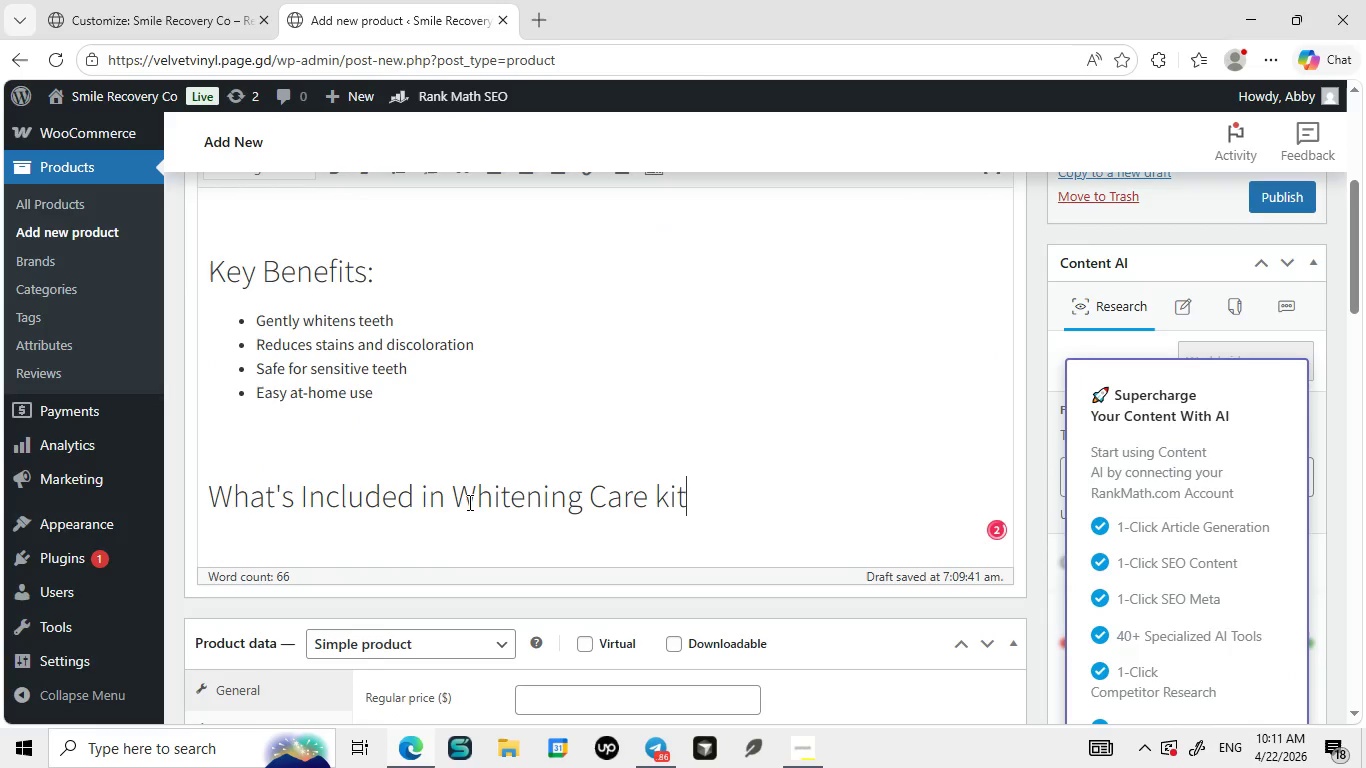 
key(Control+V)
 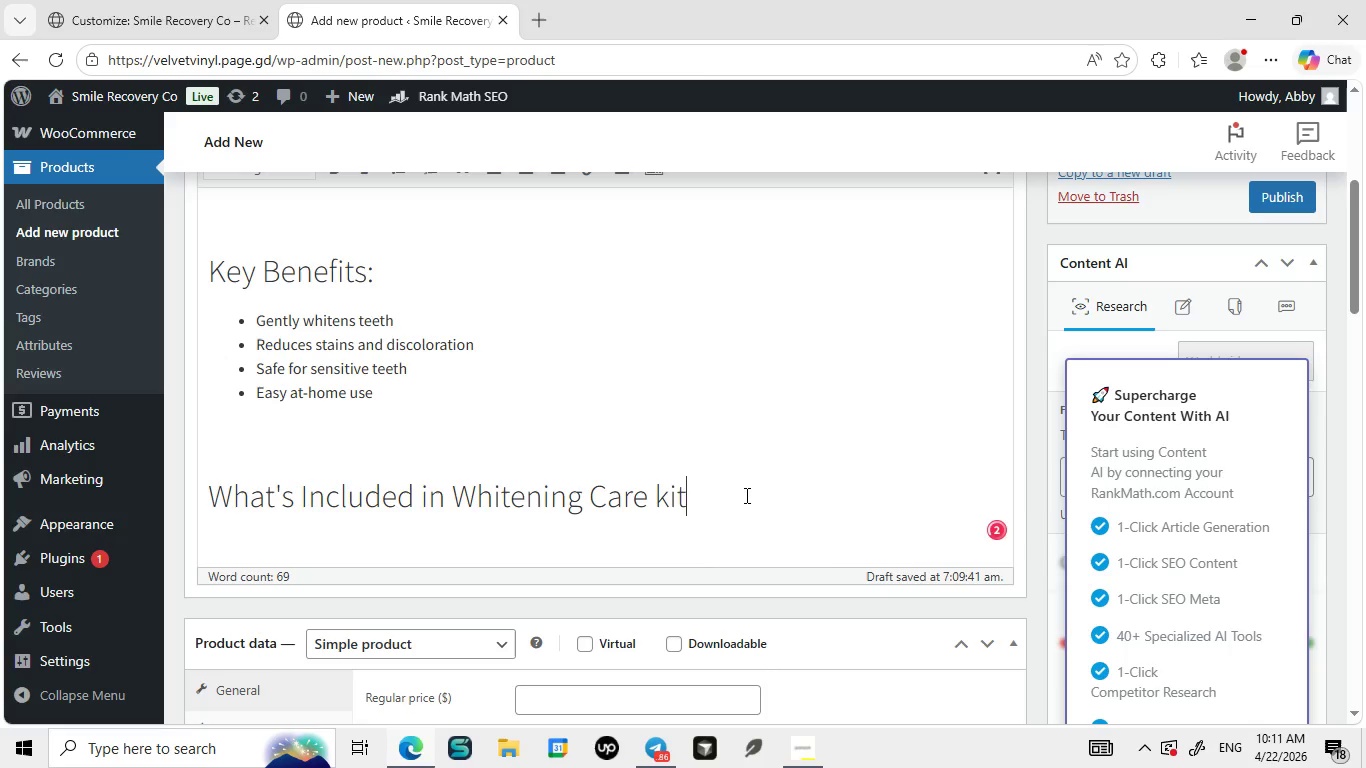 
key(Shift+Semicolon)
 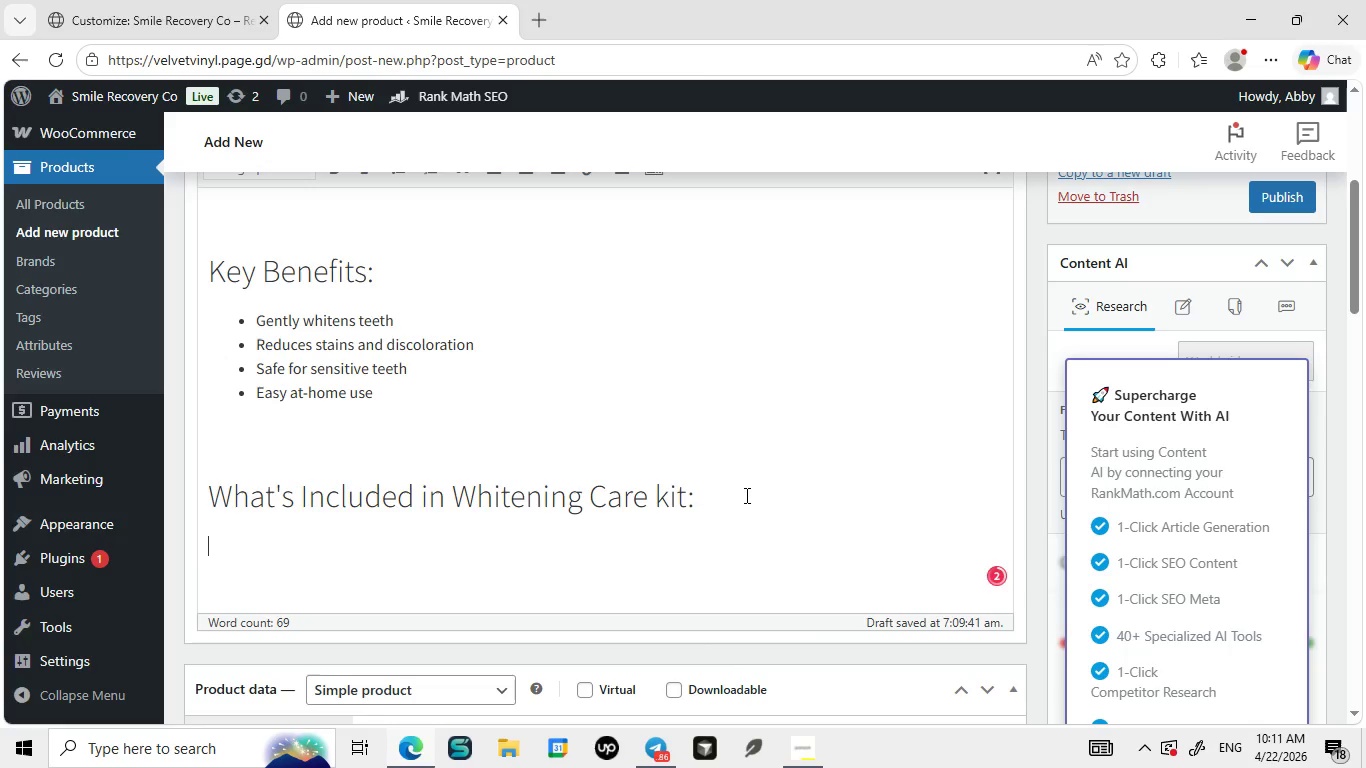 
key(Enter)
 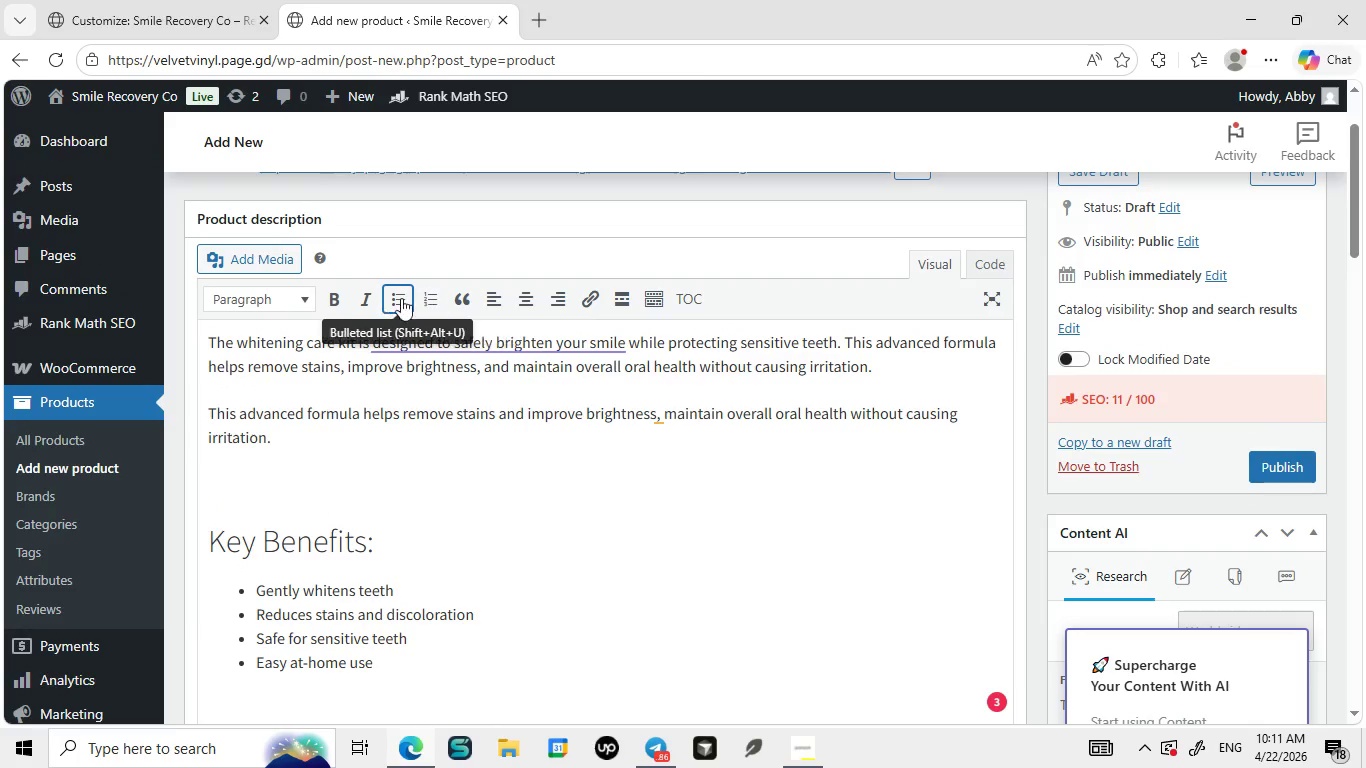 
left_click([399, 298])
 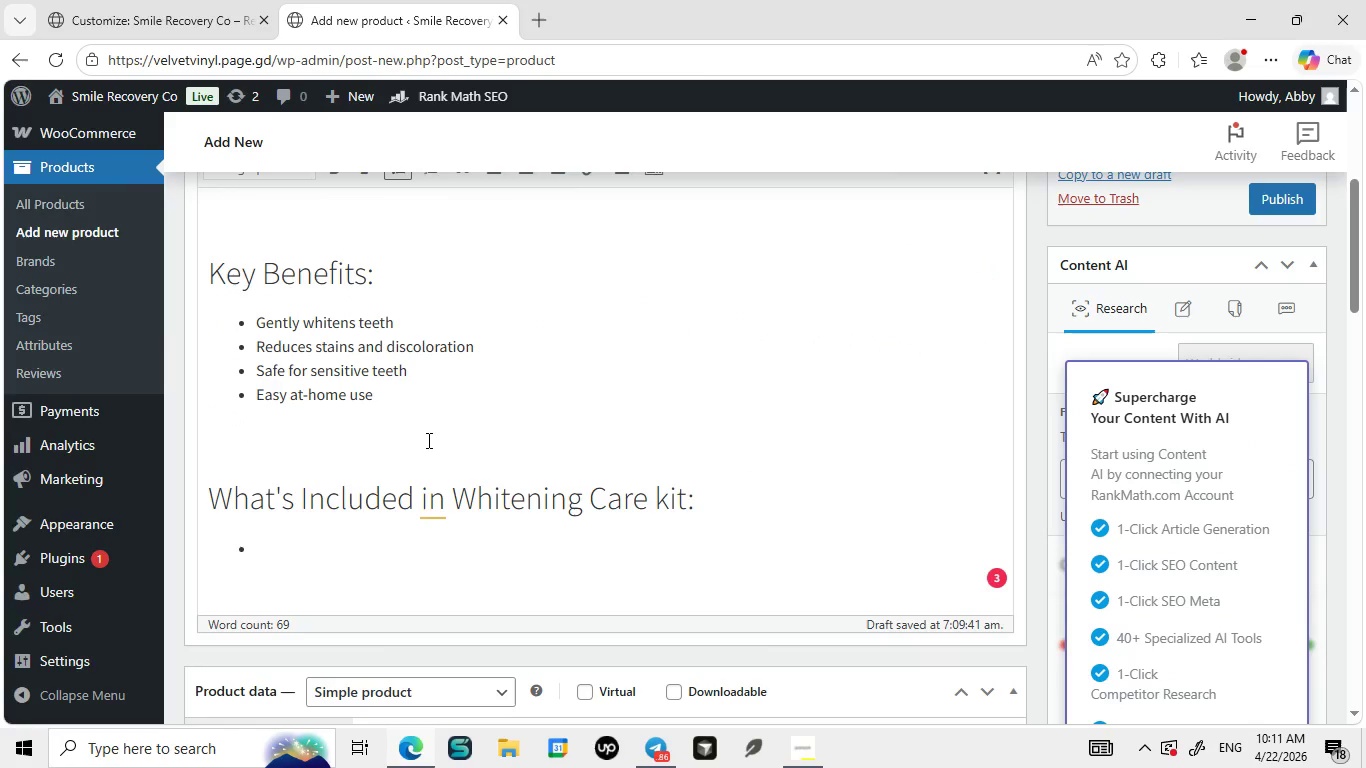 
type(Whitening gel)
 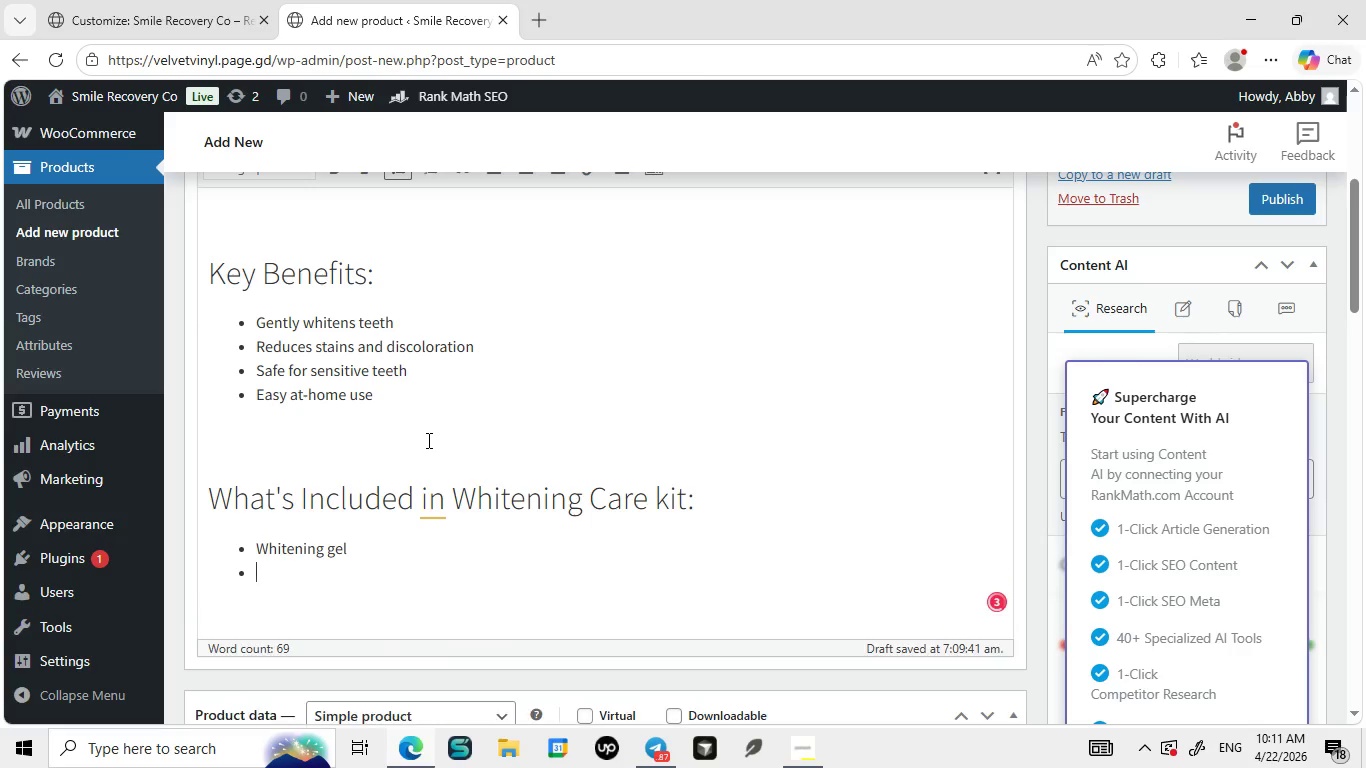 
key(Enter)
 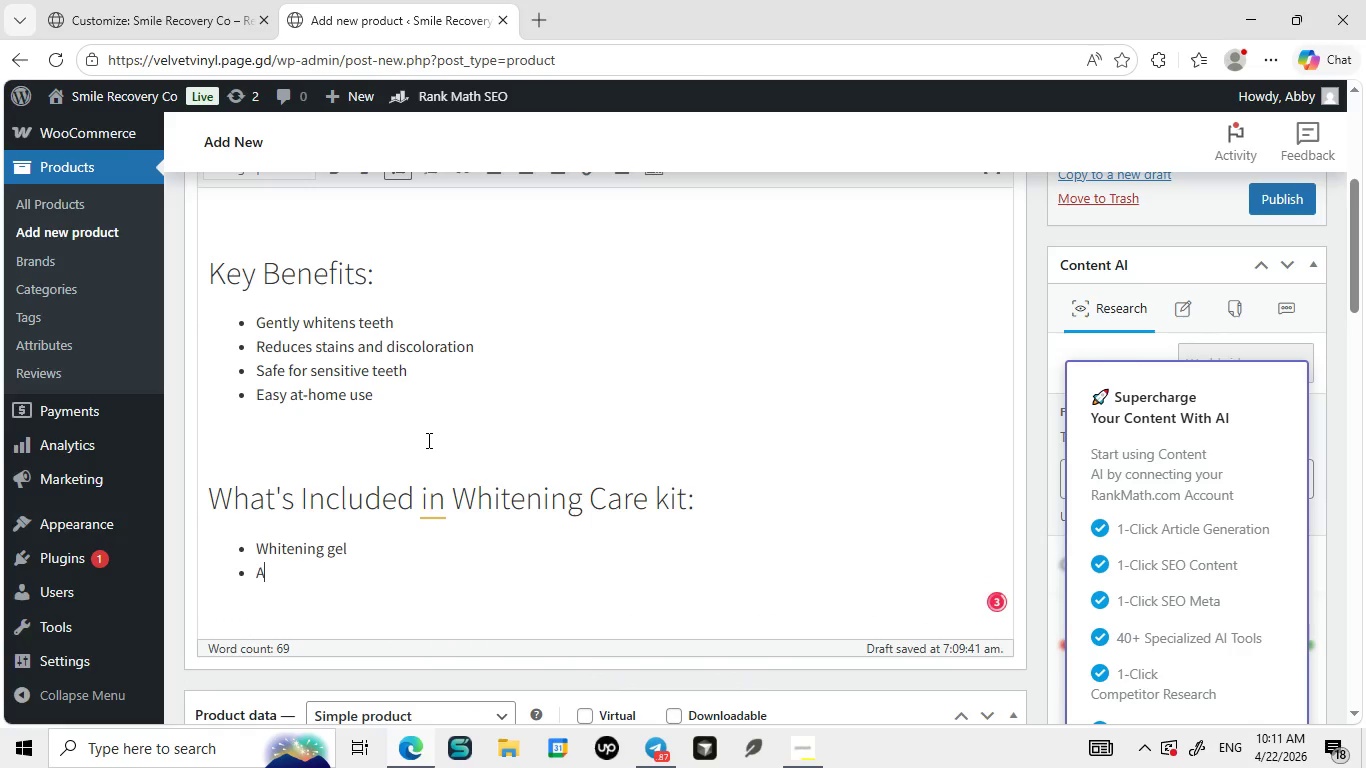 
type(Application trays)
 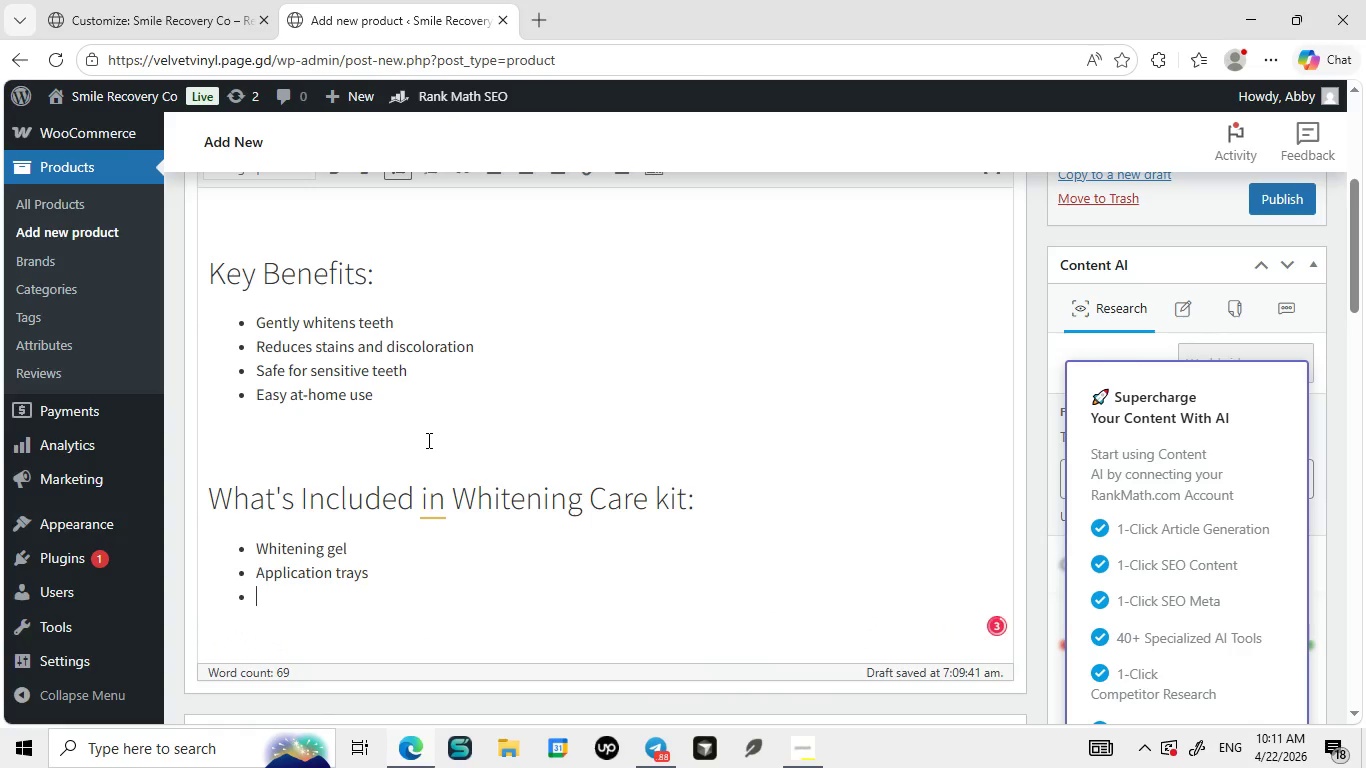 
key(Enter)
 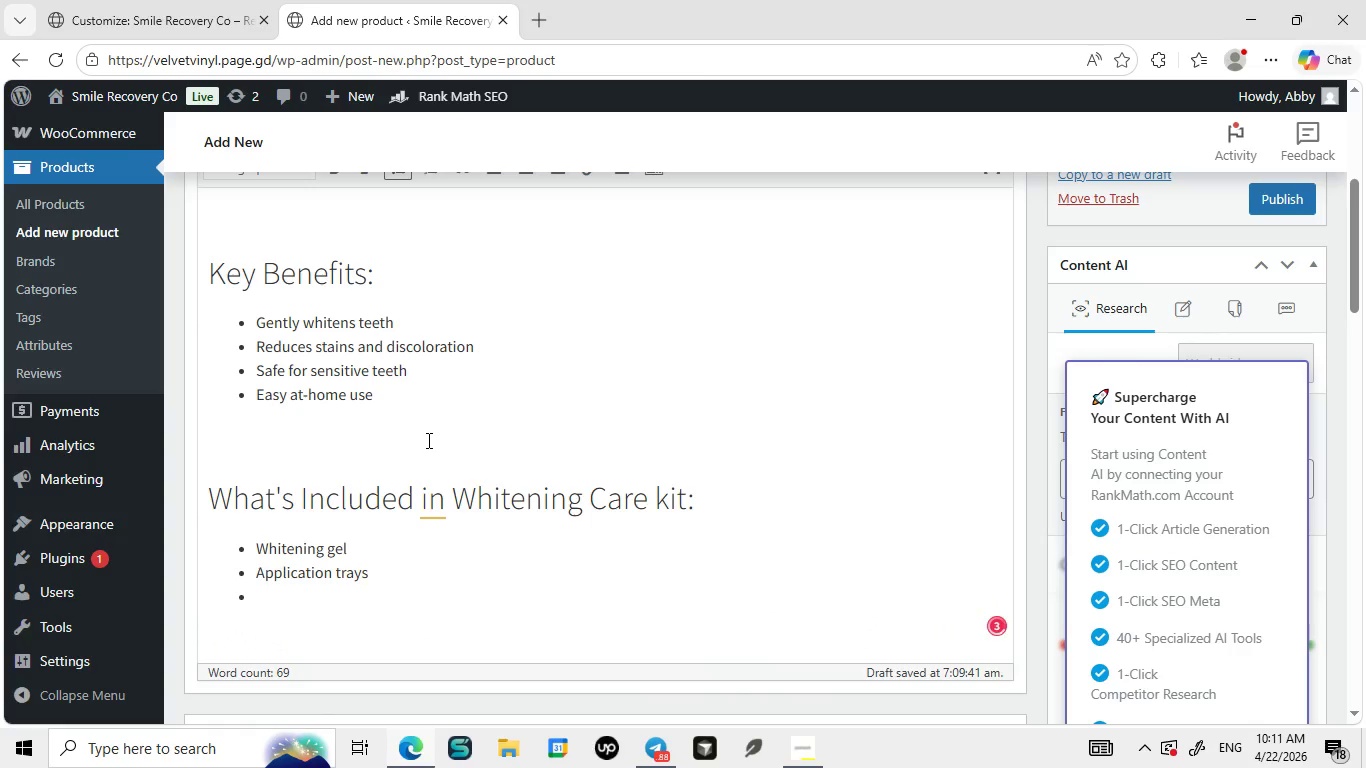 
type(LED light (optional))
 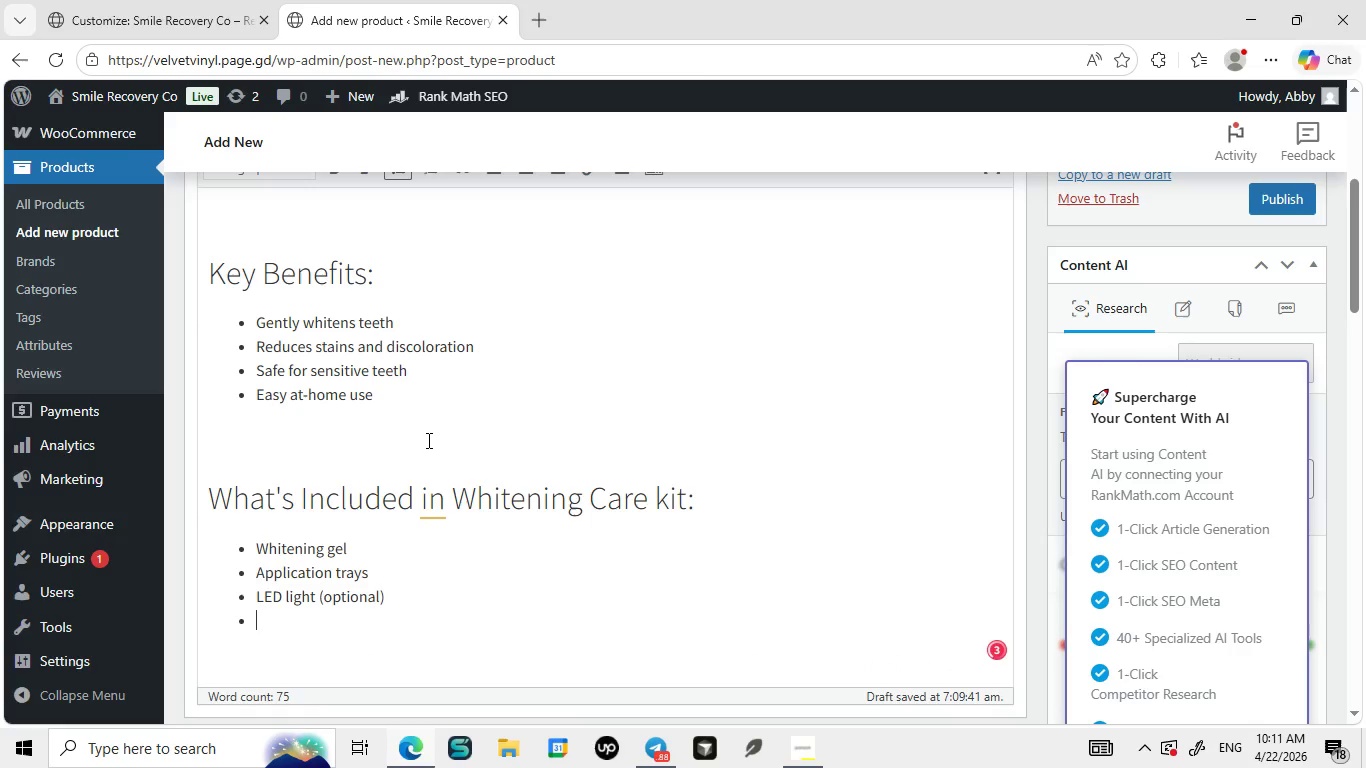 
key(Enter)
 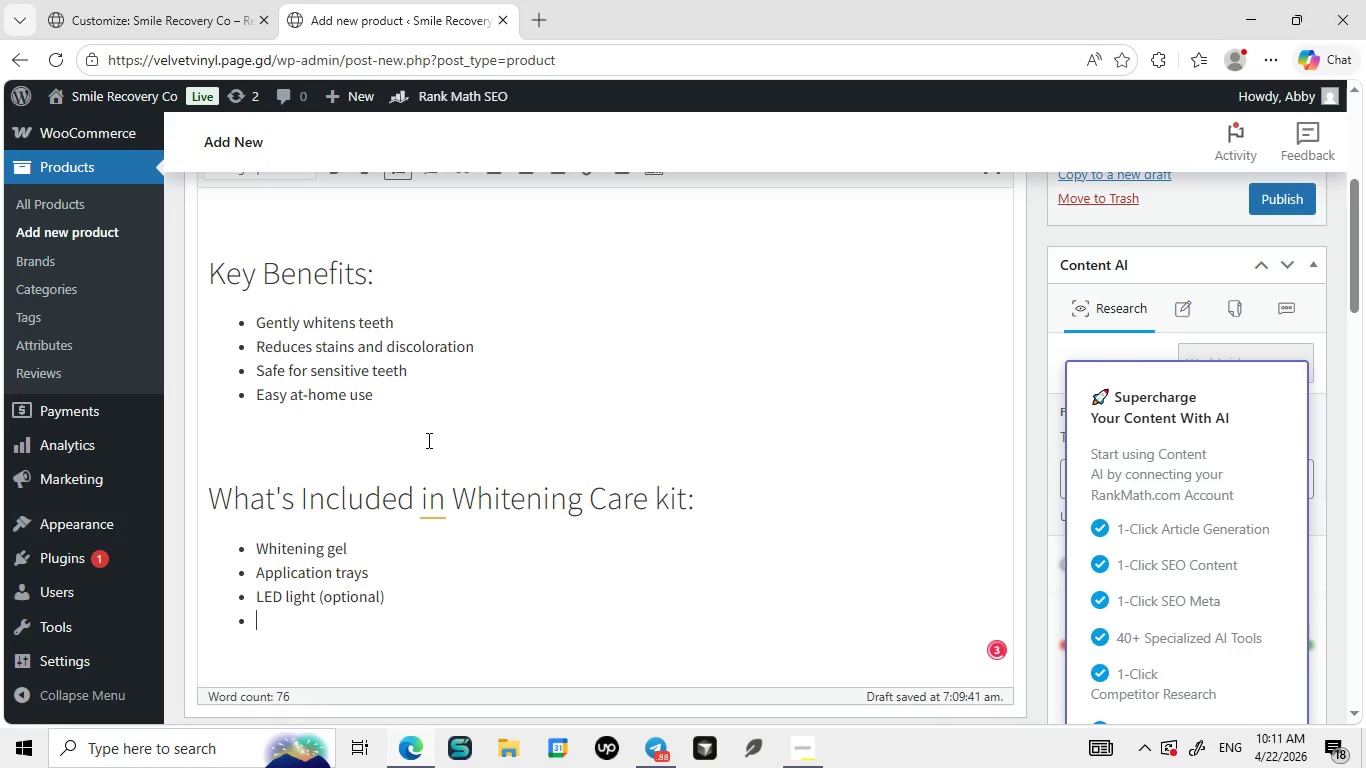 
type(Desensitix)
key(Backspace)
type(zing)
 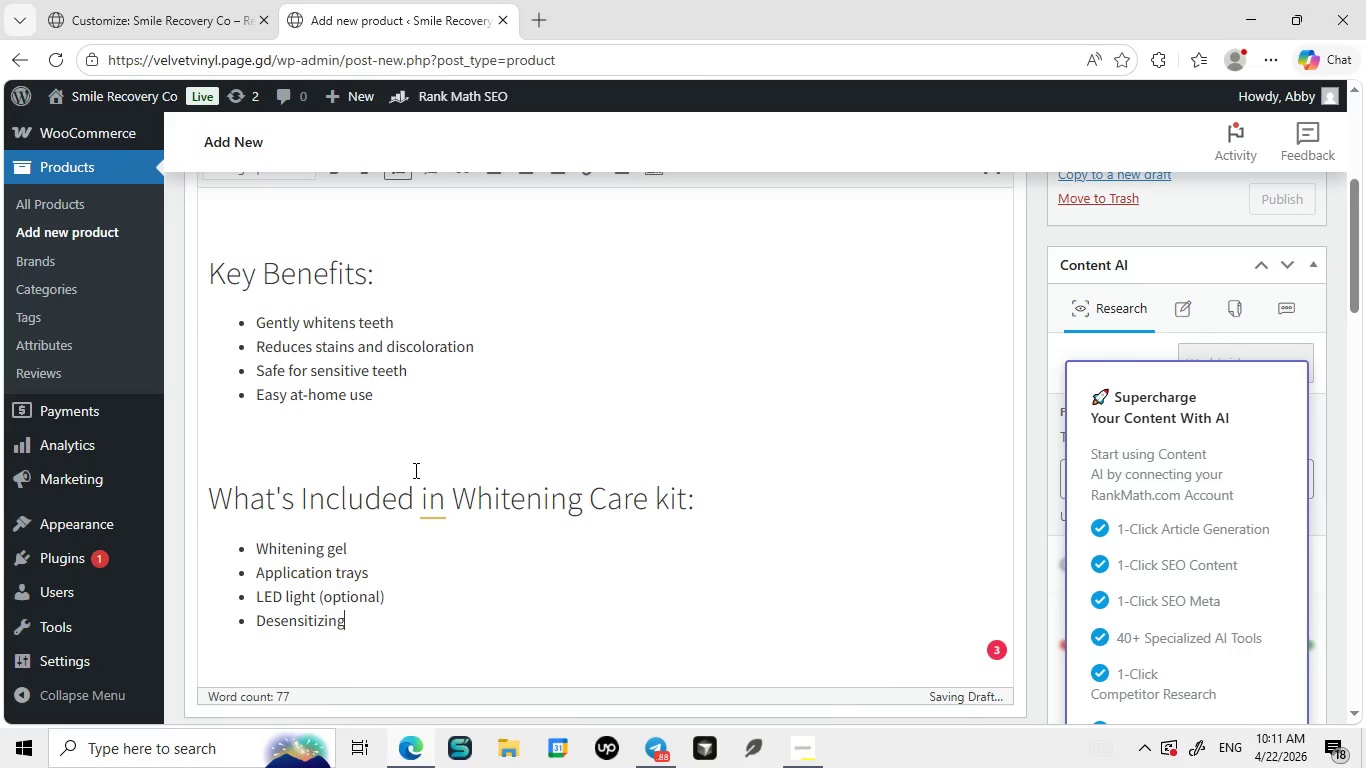 
type( gel)
 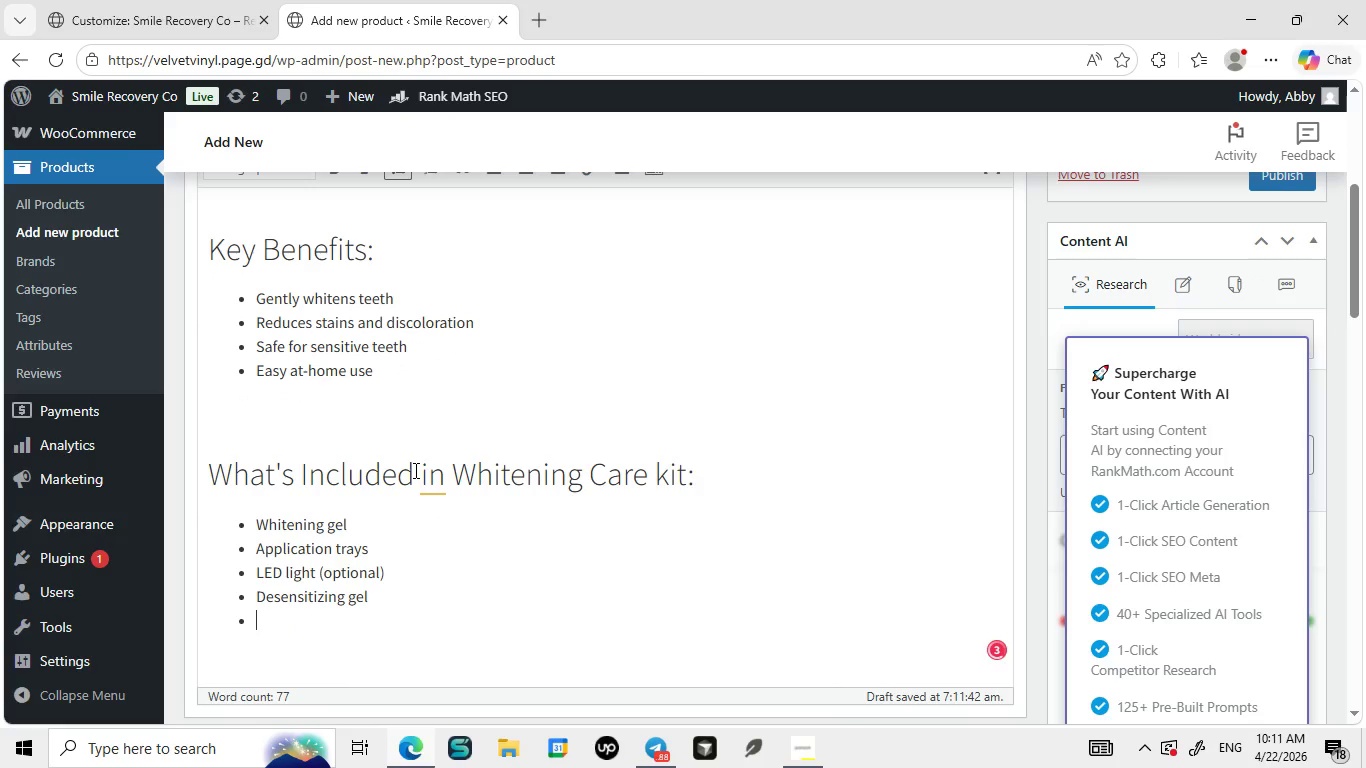 
key(Enter)
 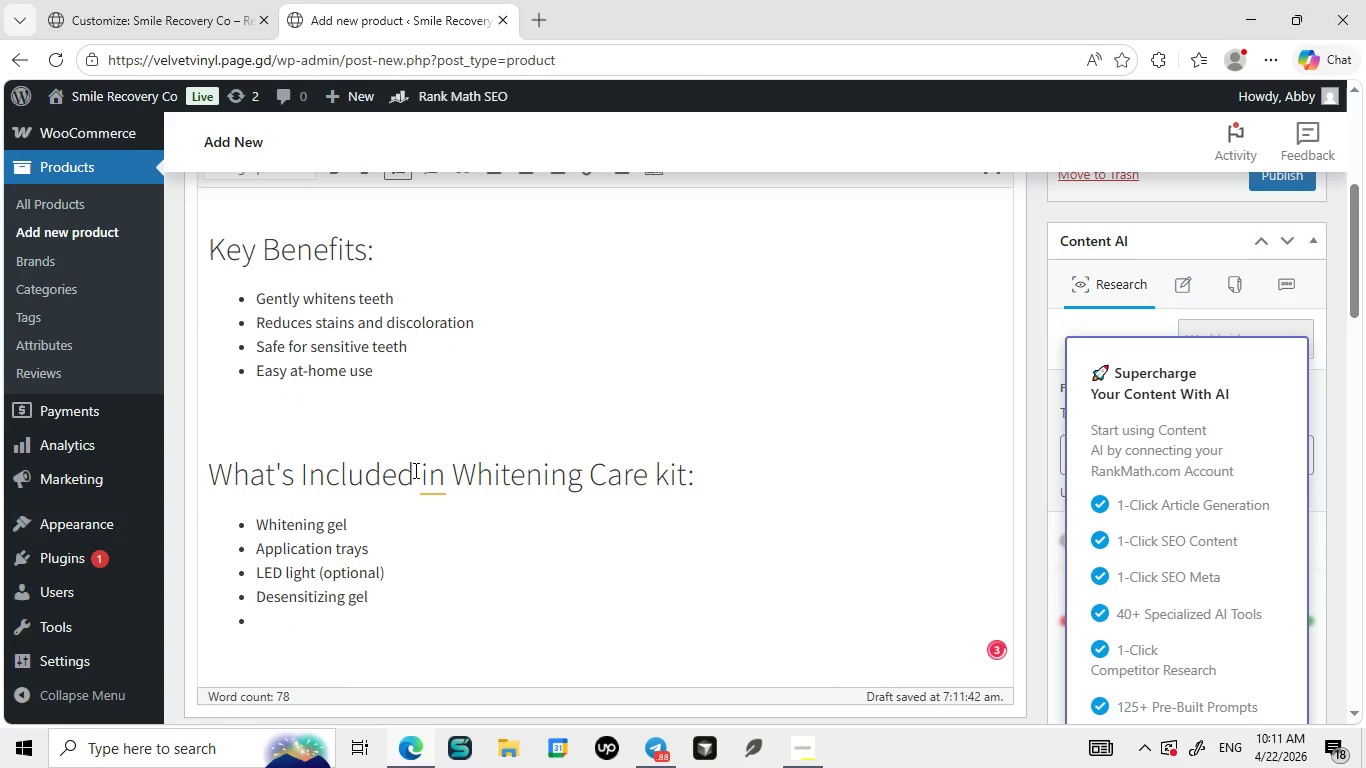 
type(Shade guide)
 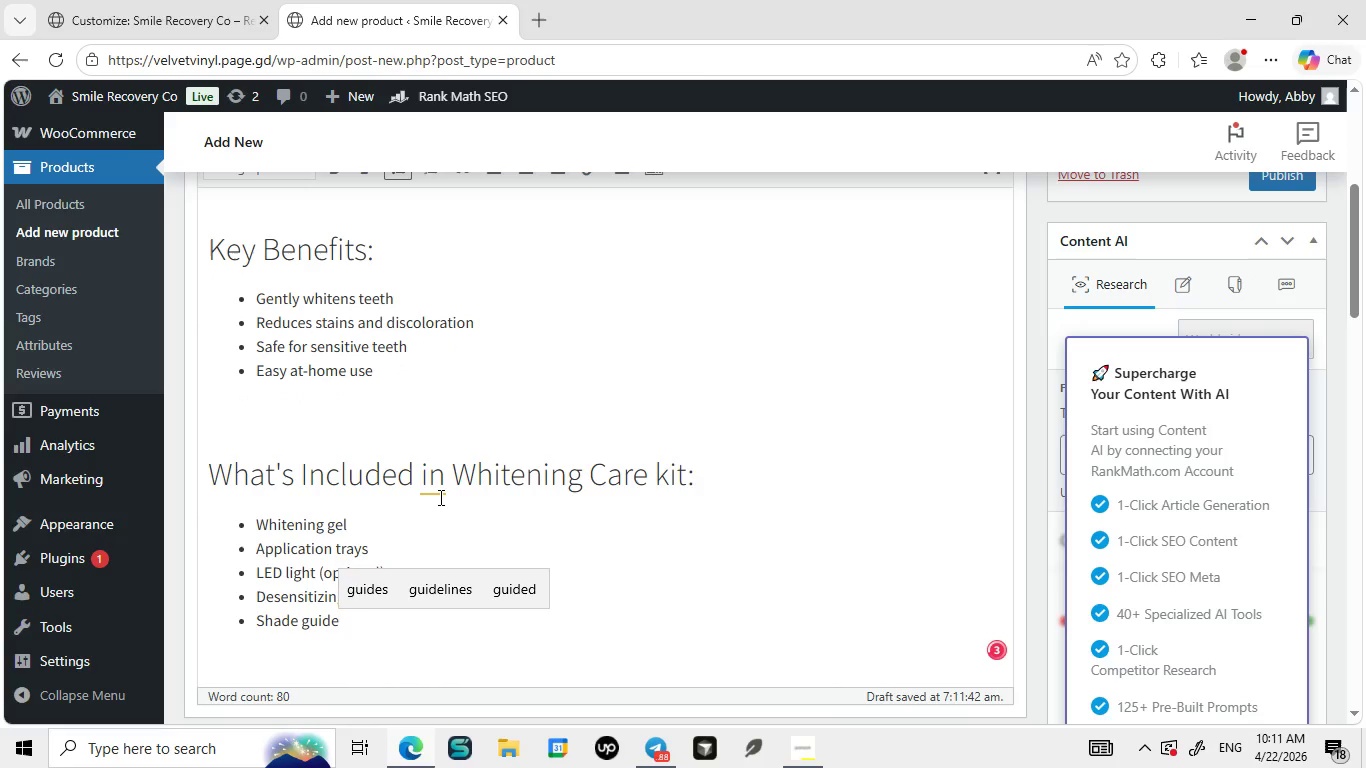 
left_click([439, 497])
 